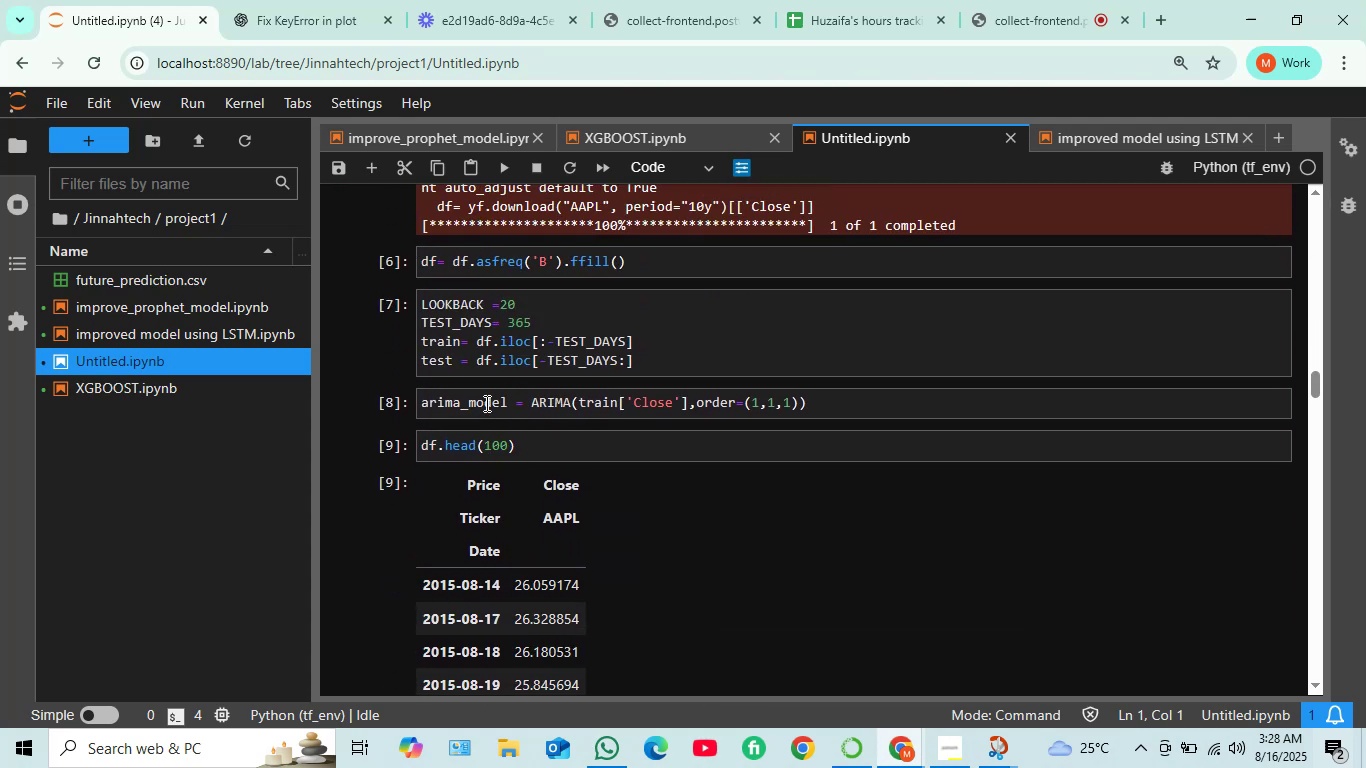 
scroll: coordinate [504, 479], scroll_direction: down, amount: 17.0
 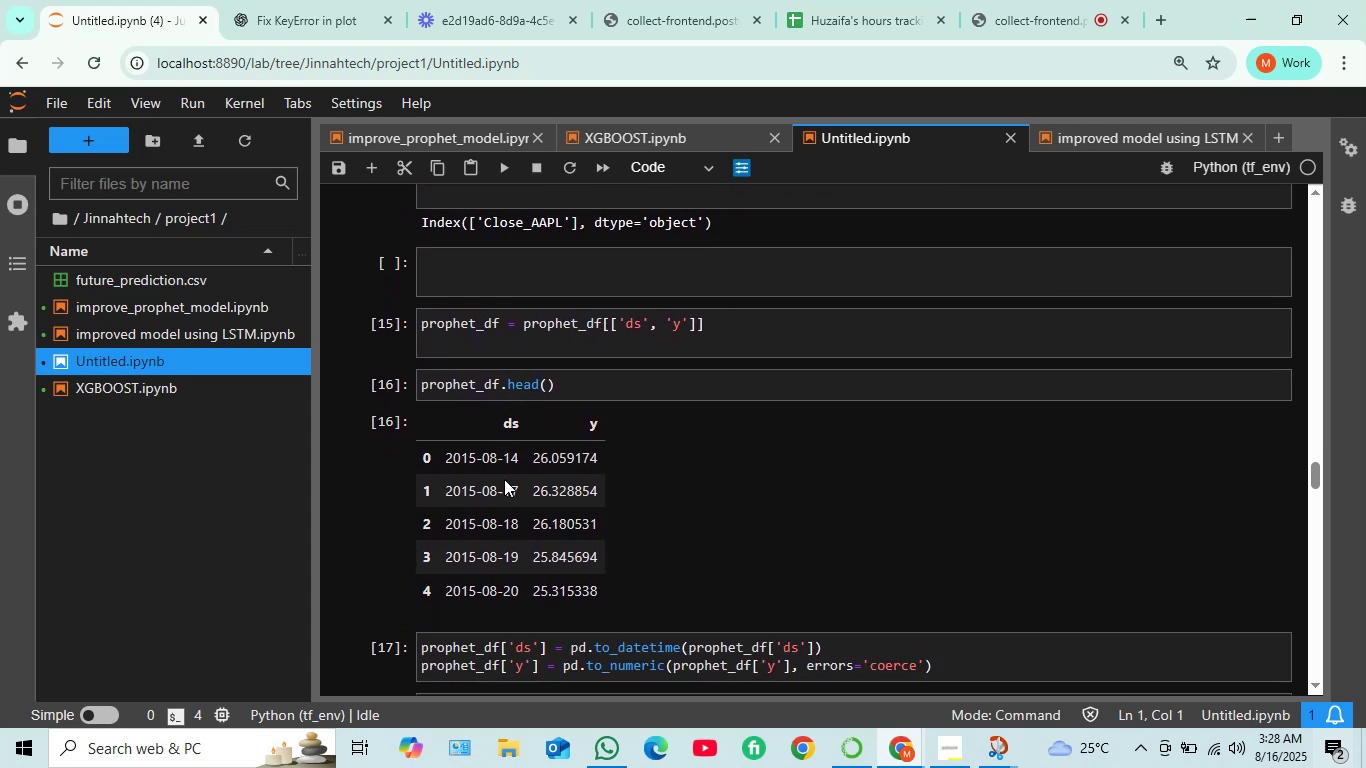 
scroll: coordinate [505, 394], scroll_direction: down, amount: 7.0
 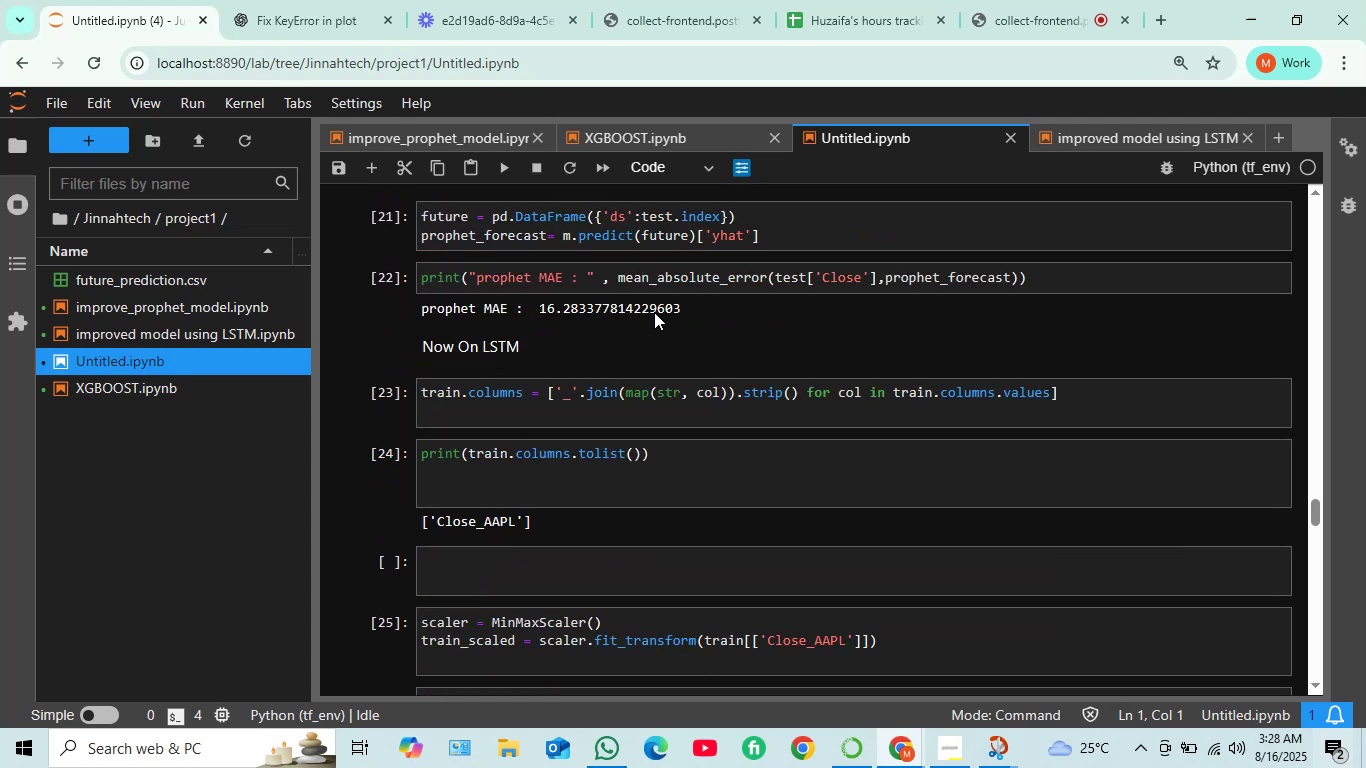 
left_click_drag(start_coordinate=[692, 309], to_coordinate=[425, 314])
 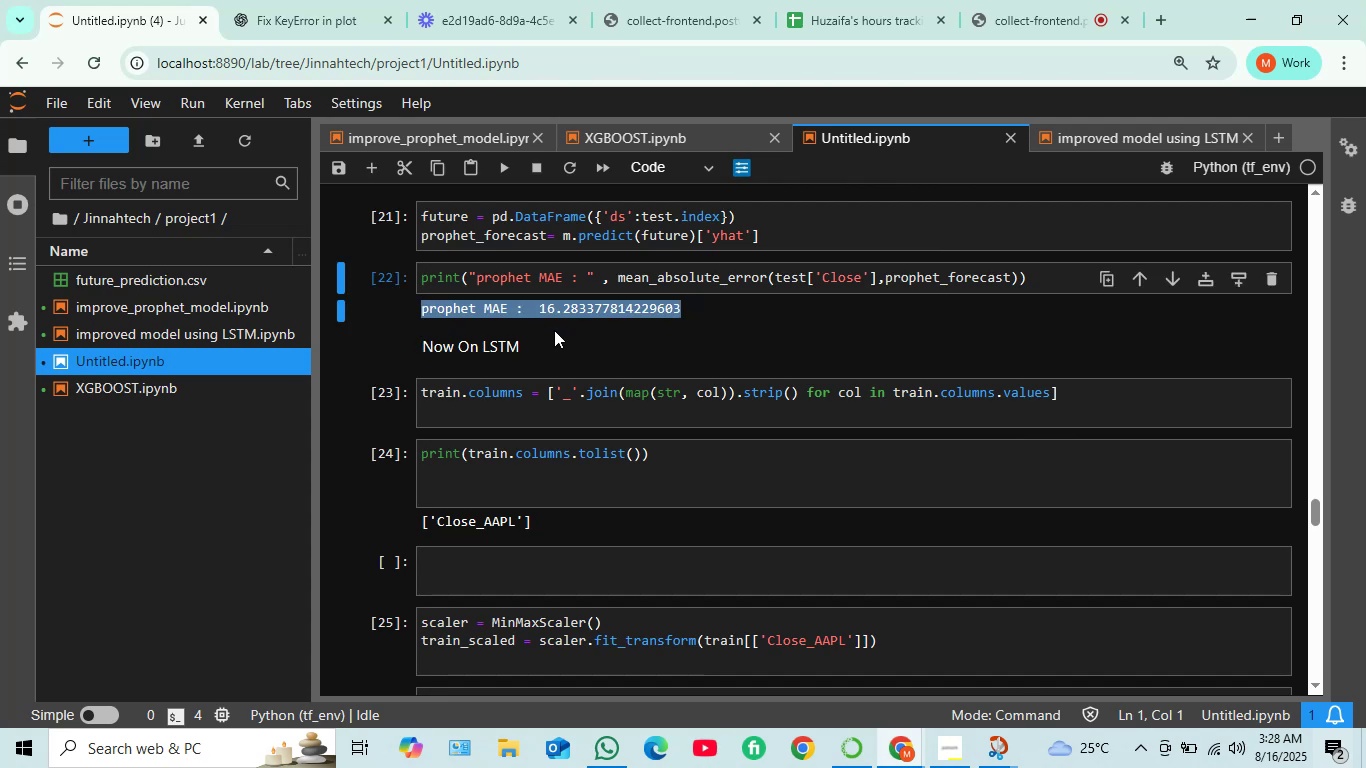 
scroll: coordinate [465, 378], scroll_direction: down, amount: 26.0
 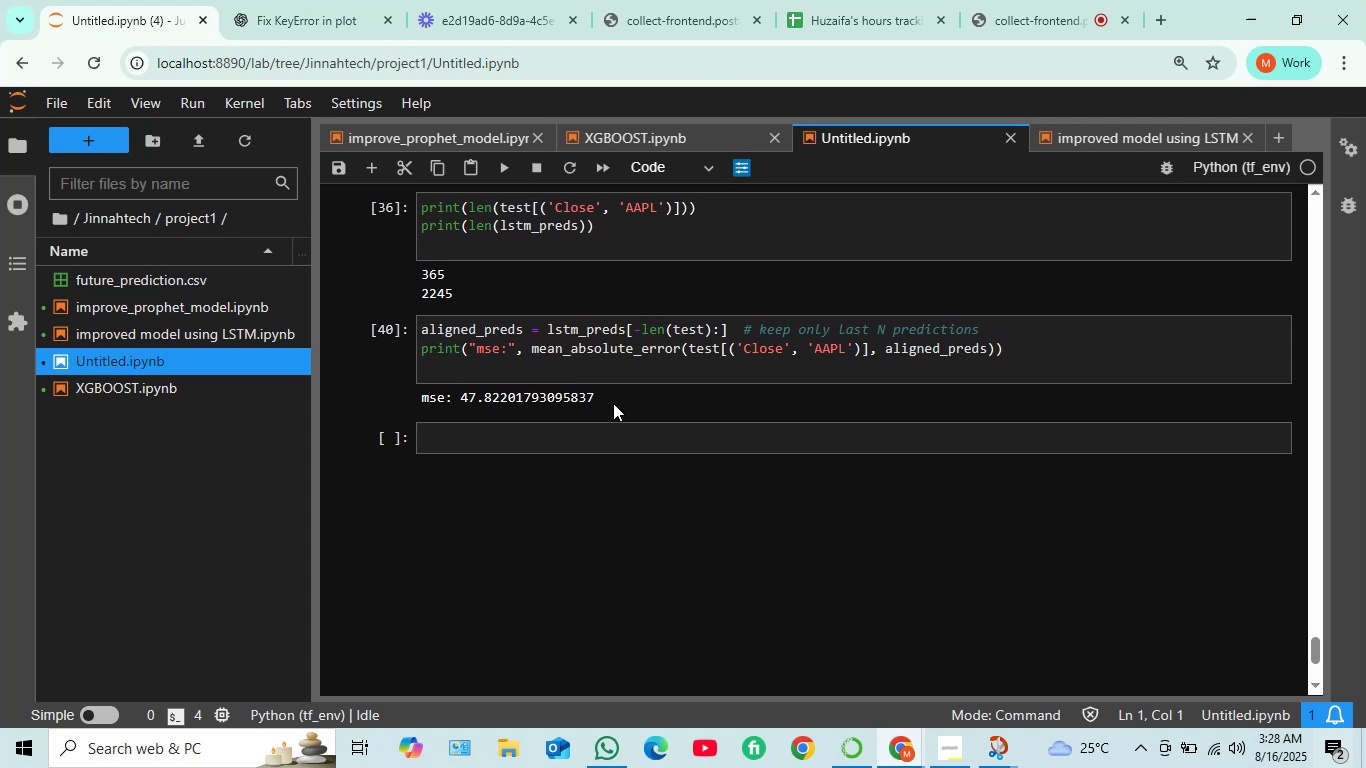 
left_click_drag(start_coordinate=[591, 402], to_coordinate=[423, 397])
 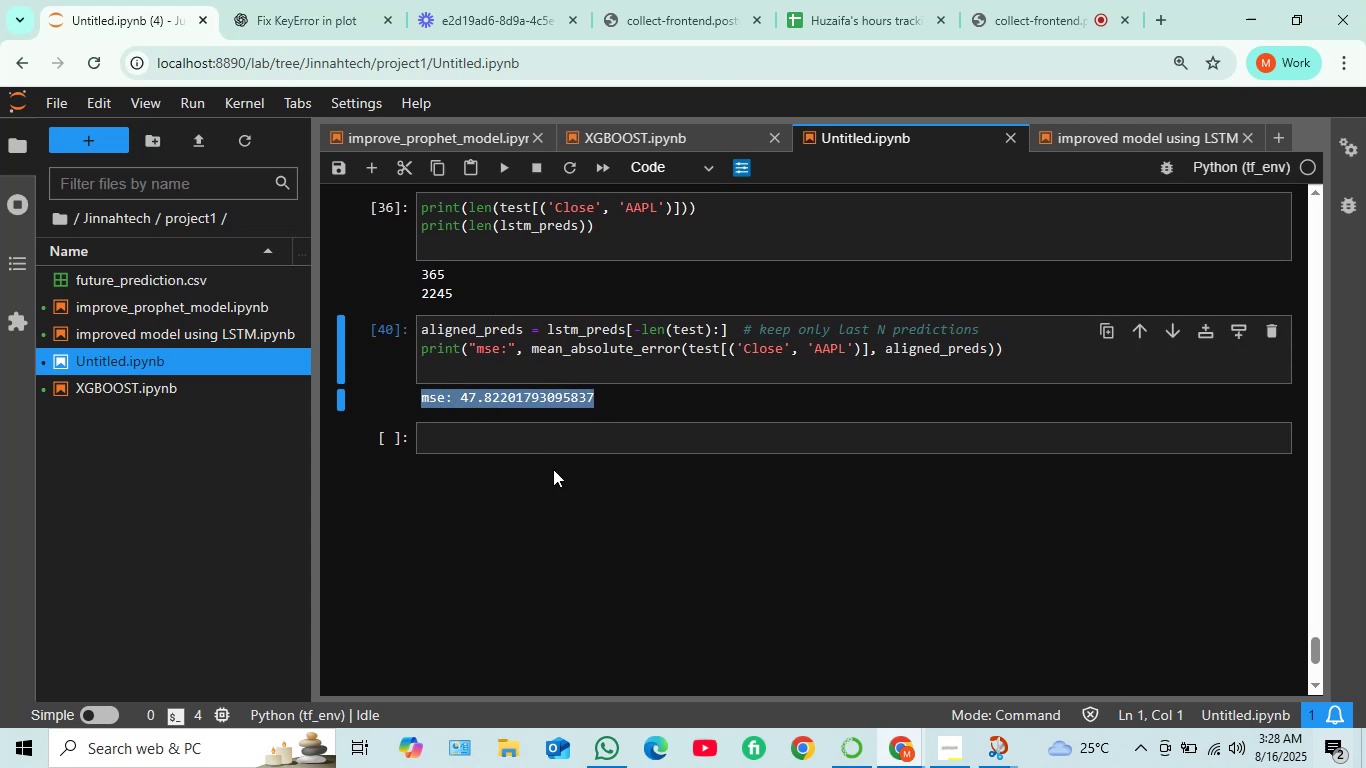 
left_click([552, 470])
 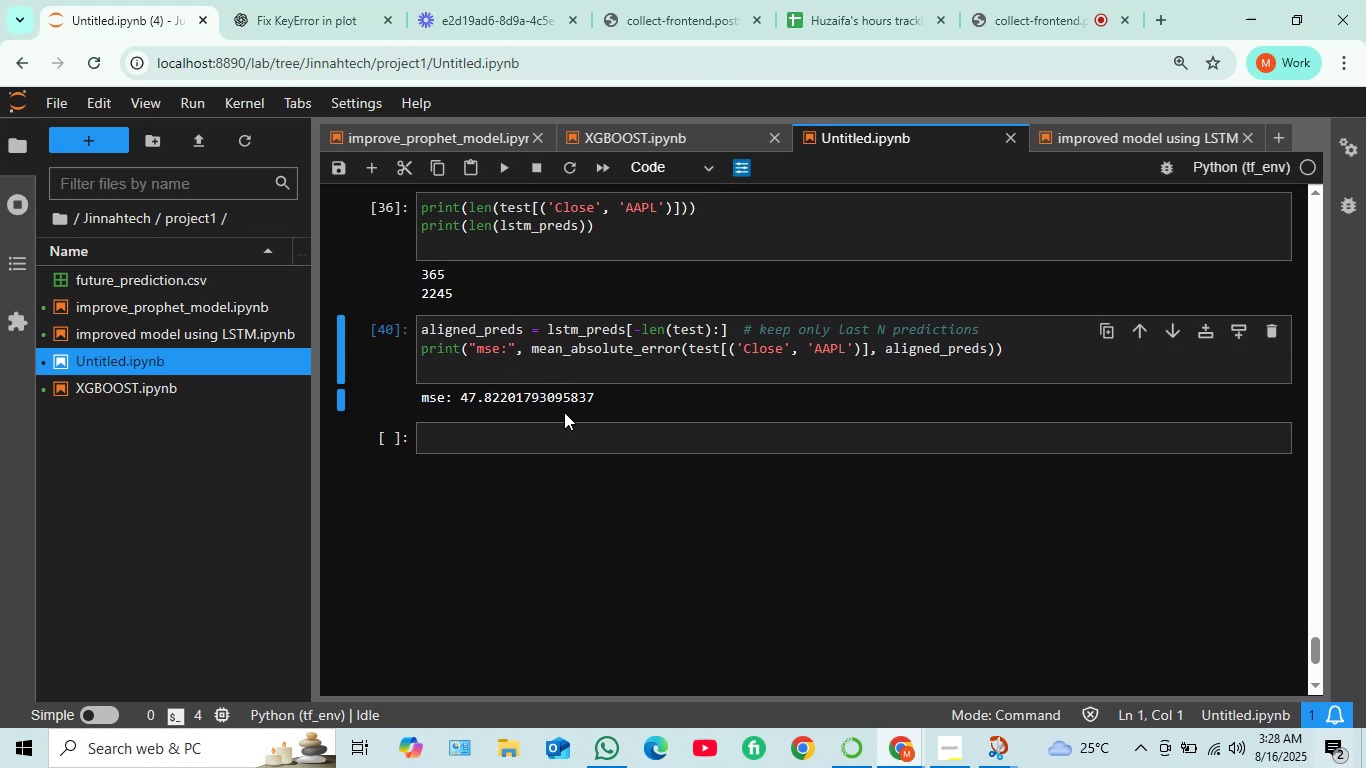 
scroll: coordinate [560, 393], scroll_direction: none, amount: 0.0
 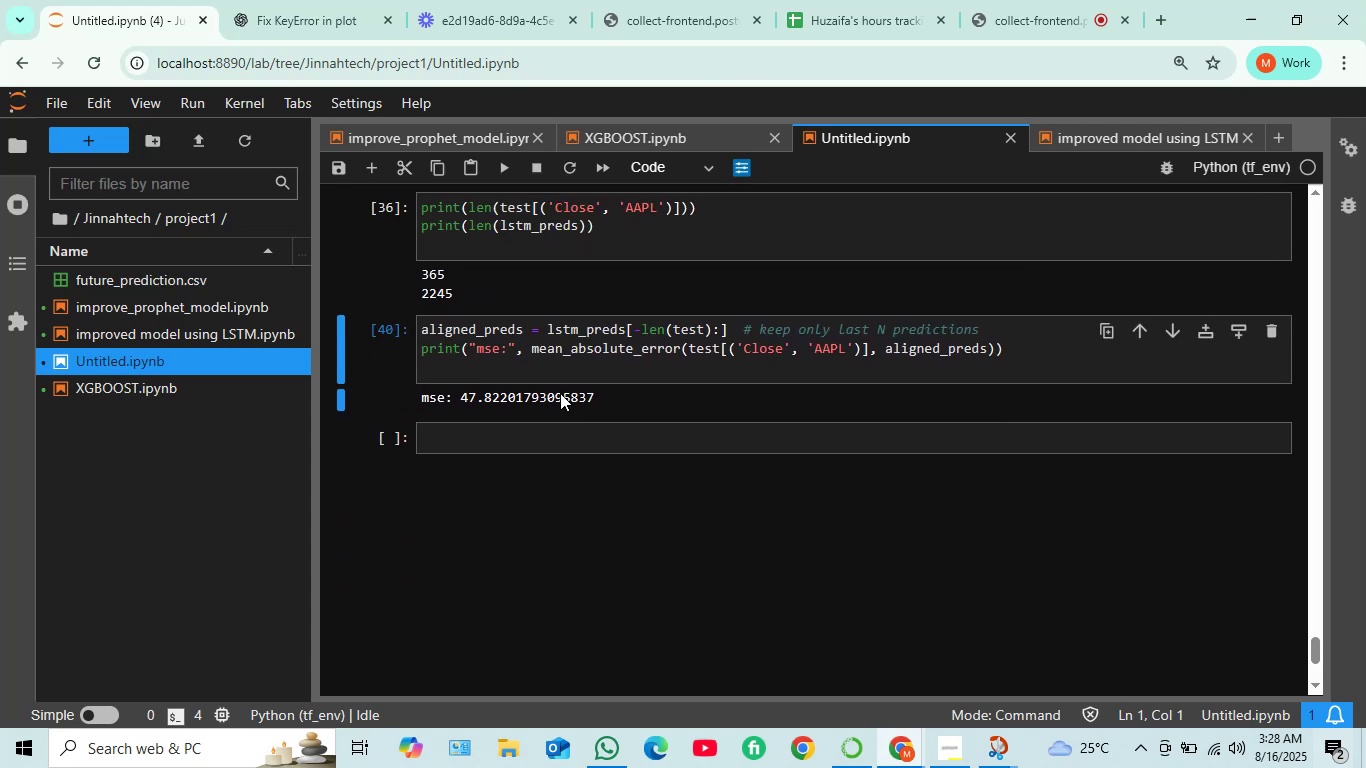 
scroll: coordinate [560, 393], scroll_direction: down, amount: 1.0
 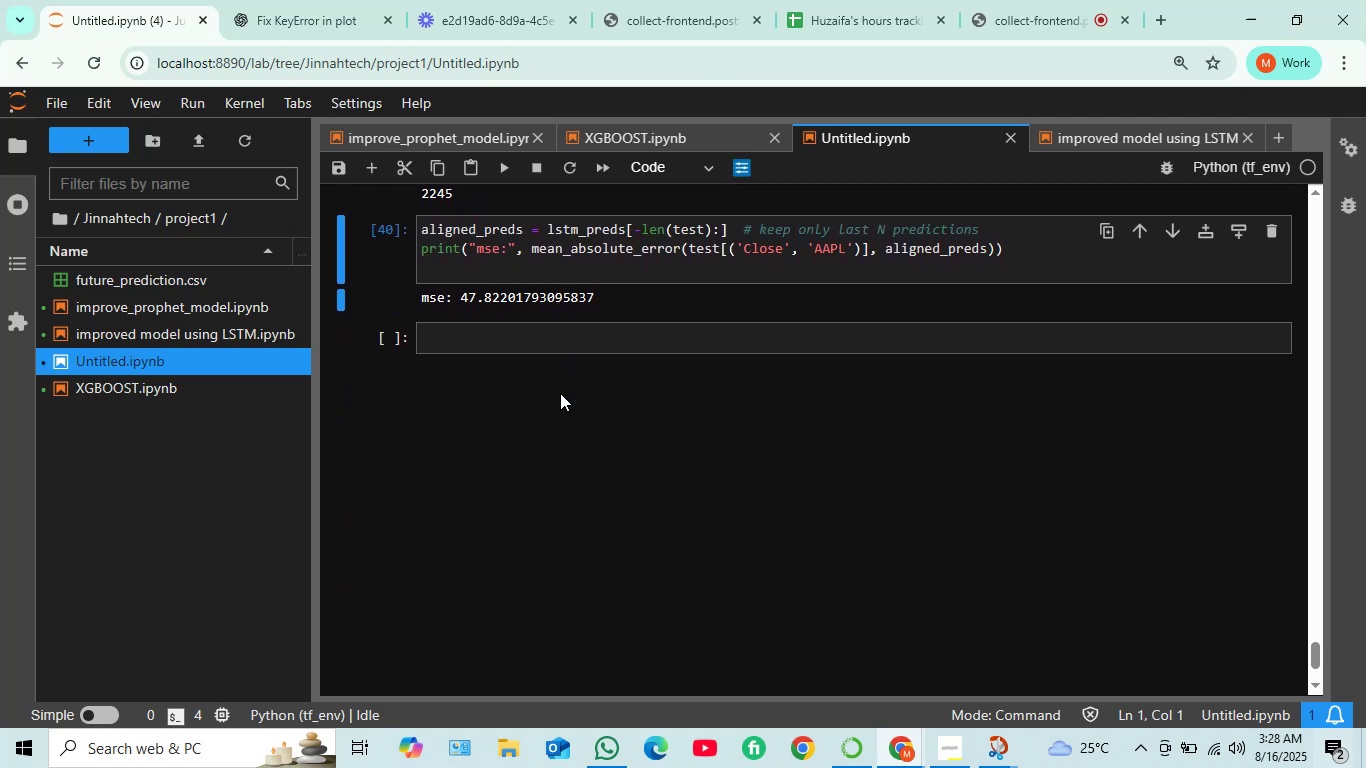 
scroll: coordinate [559, 393], scroll_direction: up, amount: 8.0
 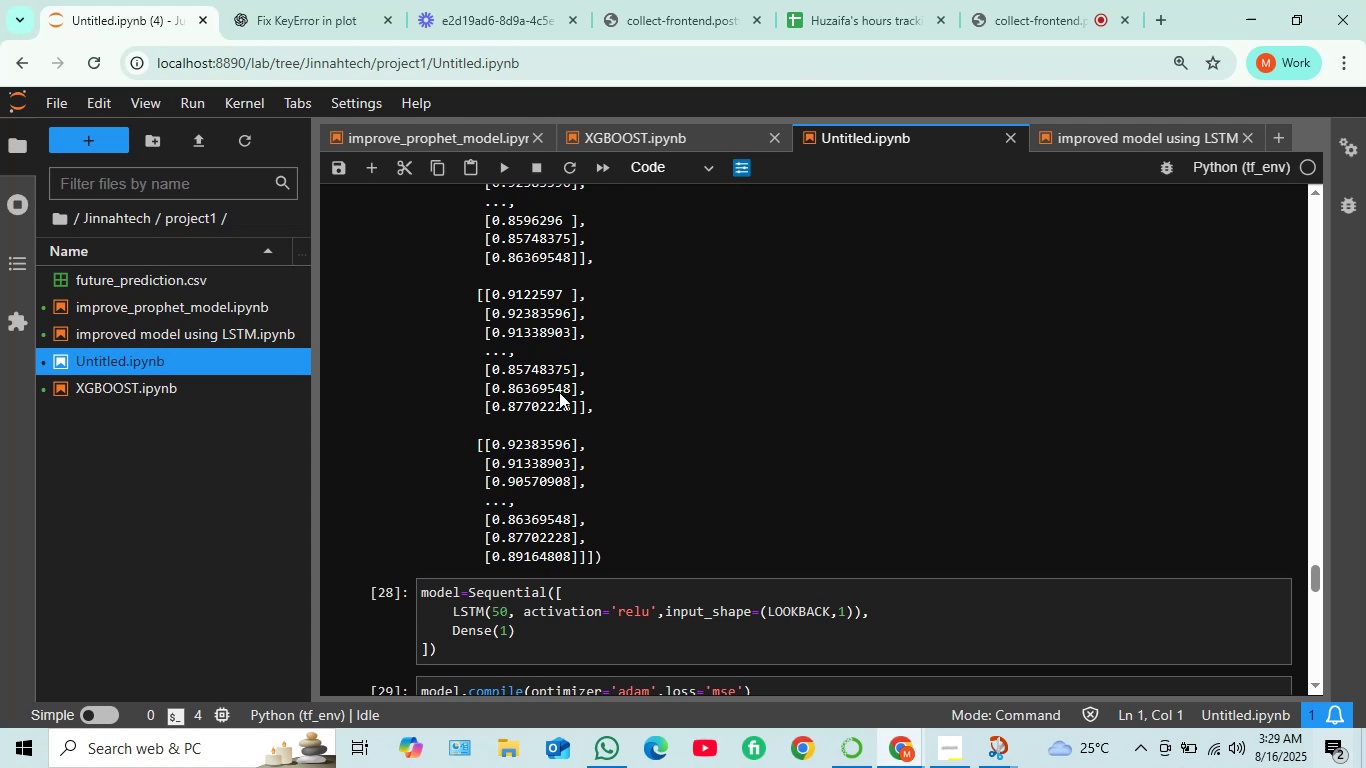 
wait(6.03)
 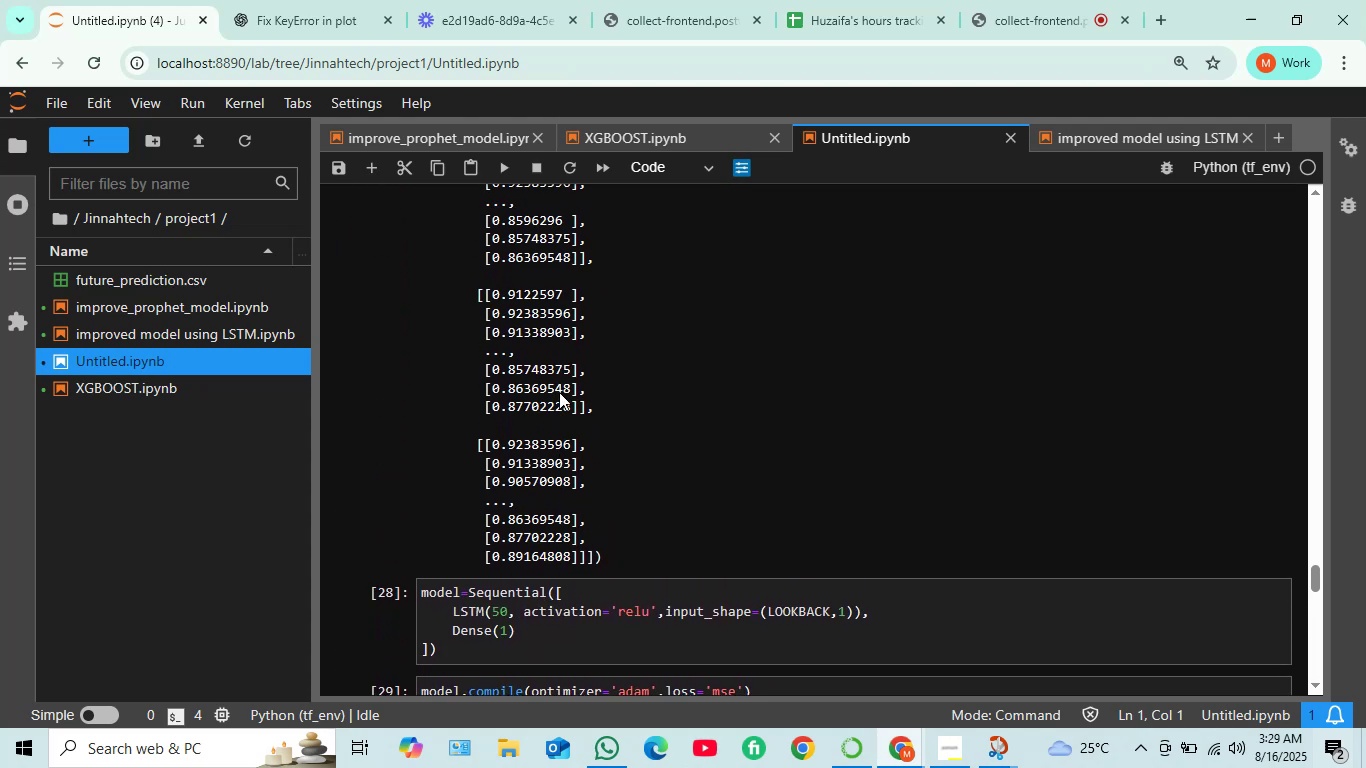 
scroll: coordinate [561, 390], scroll_direction: down, amount: 1.0
 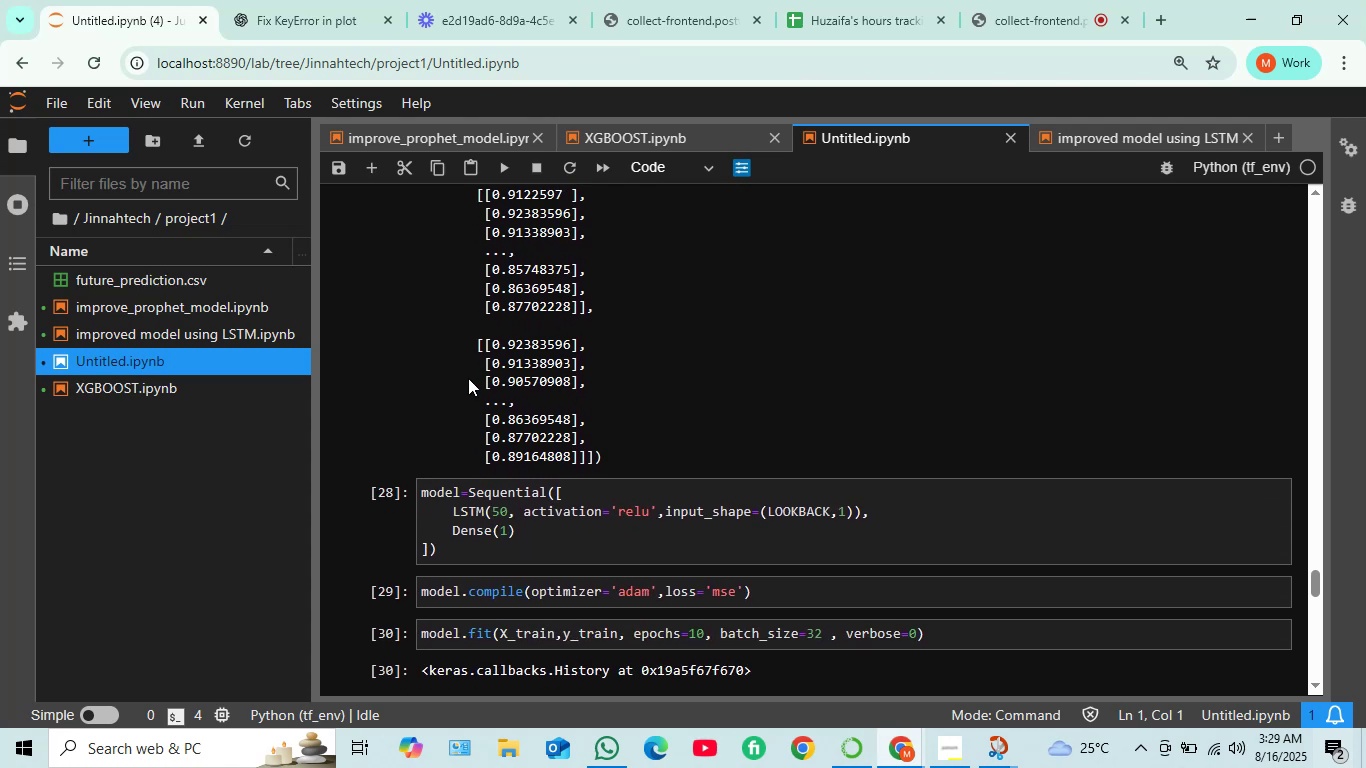 
wait(5.36)
 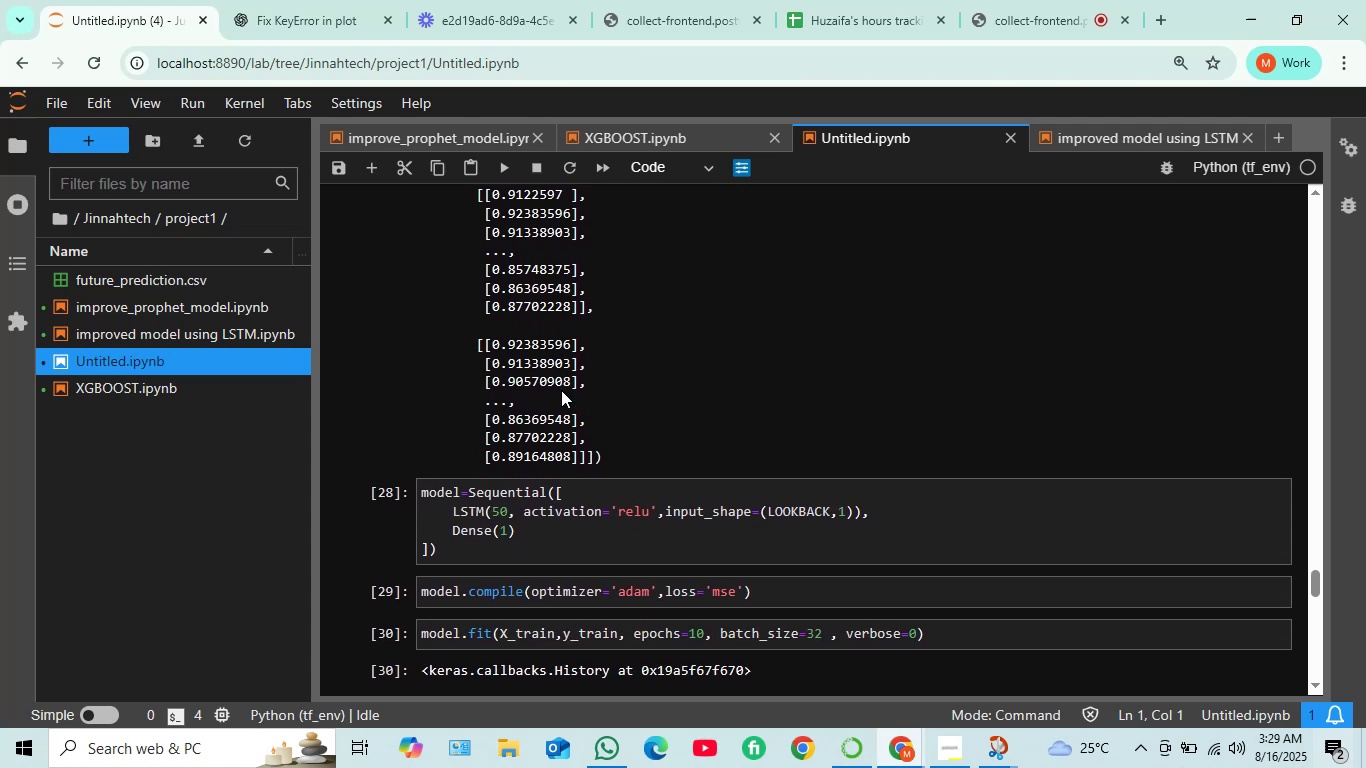 
scroll: coordinate [481, 376], scroll_direction: down, amount: 2.0
 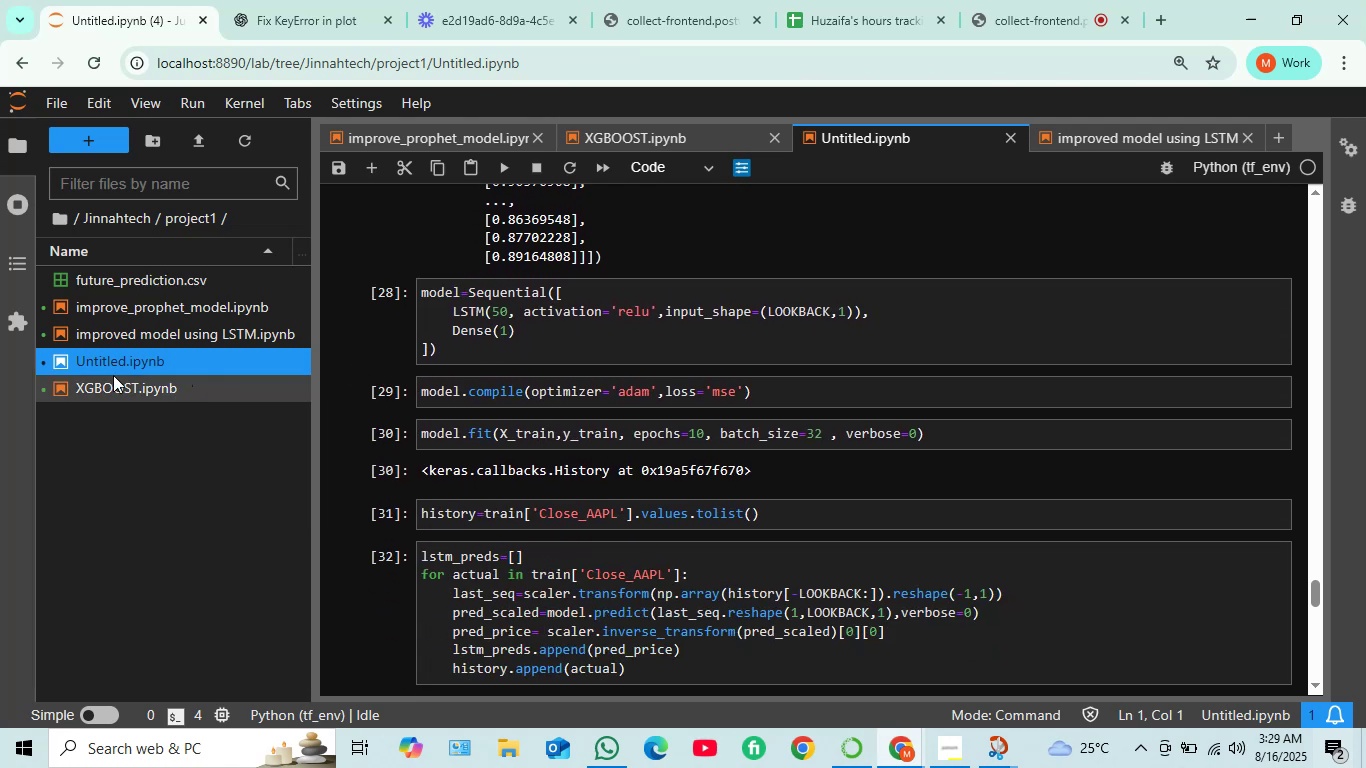 
left_click([115, 391])
 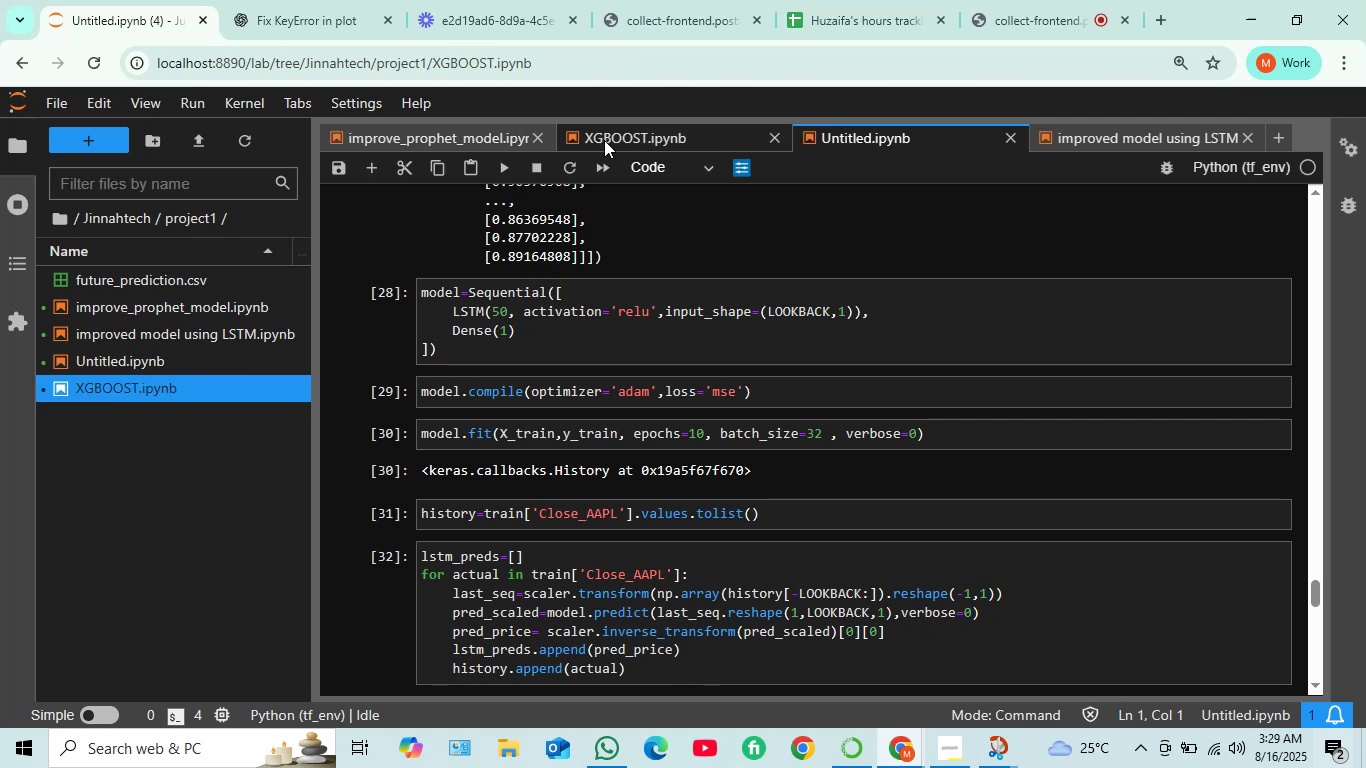 
scroll: coordinate [552, 329], scroll_direction: down, amount: 5.0
 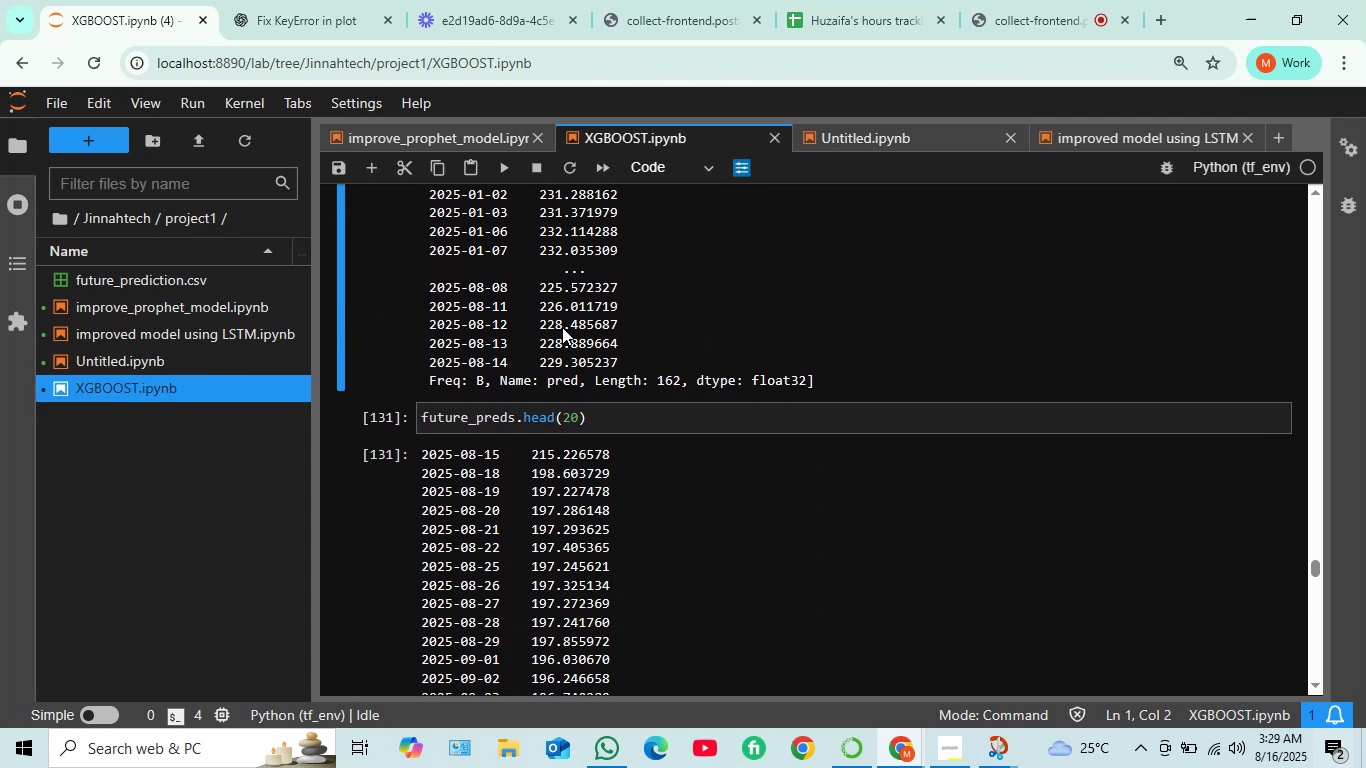 
wait(7.29)
 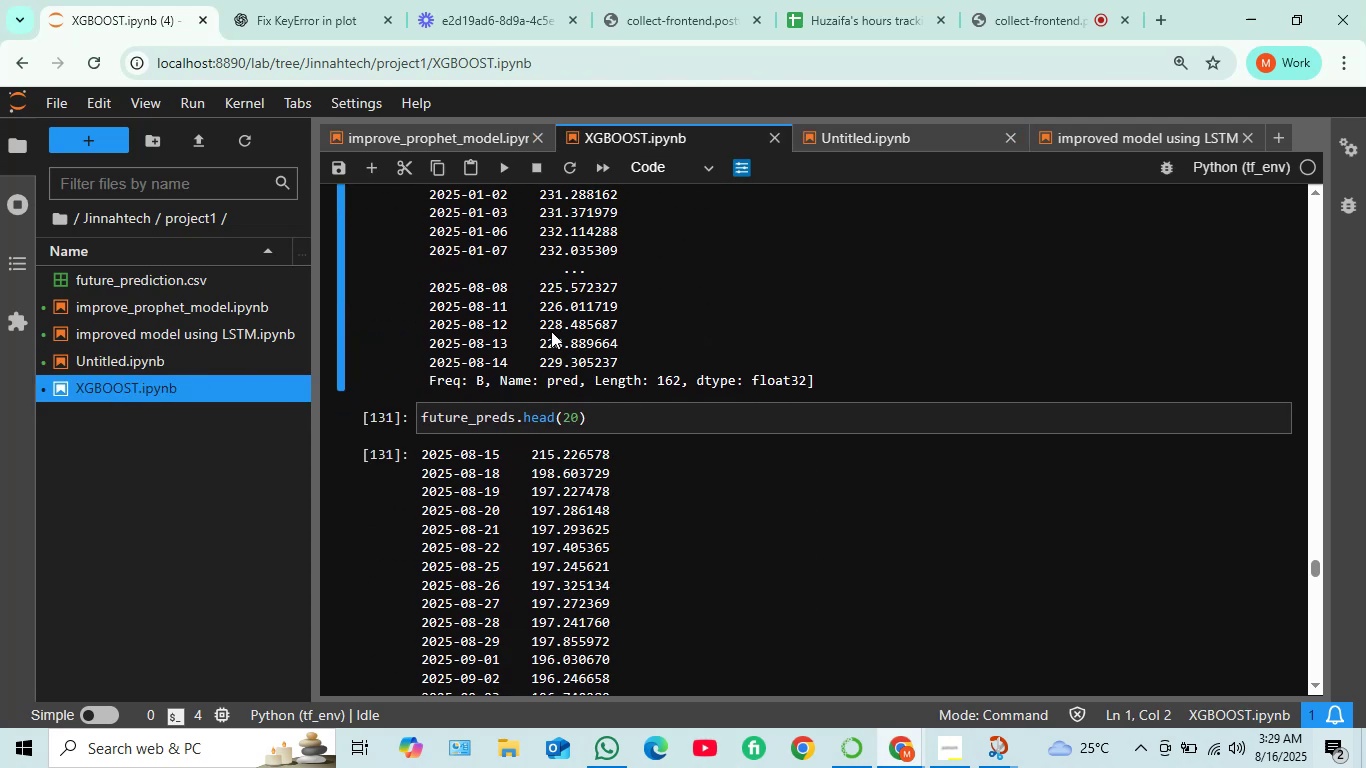 
left_click([319, 15])
 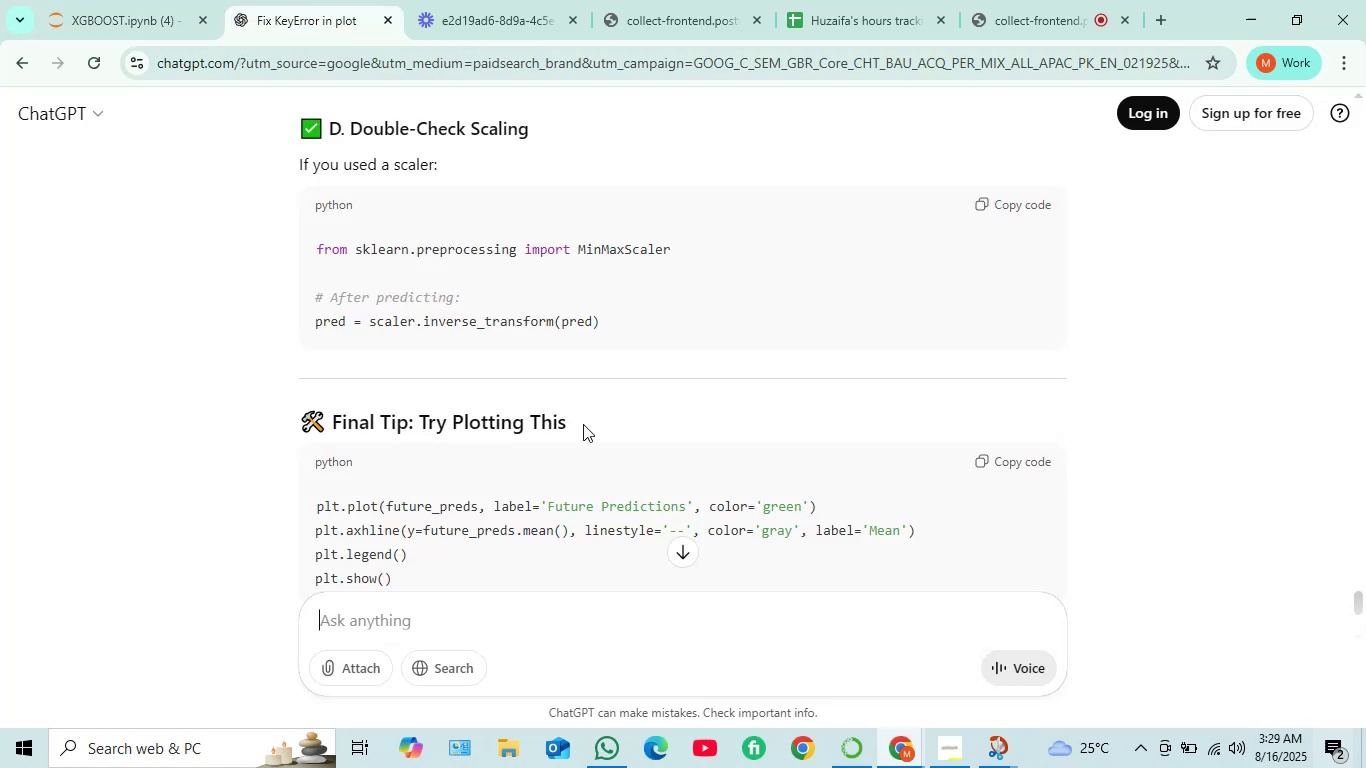 
scroll: coordinate [584, 426], scroll_direction: down, amount: 2.0
 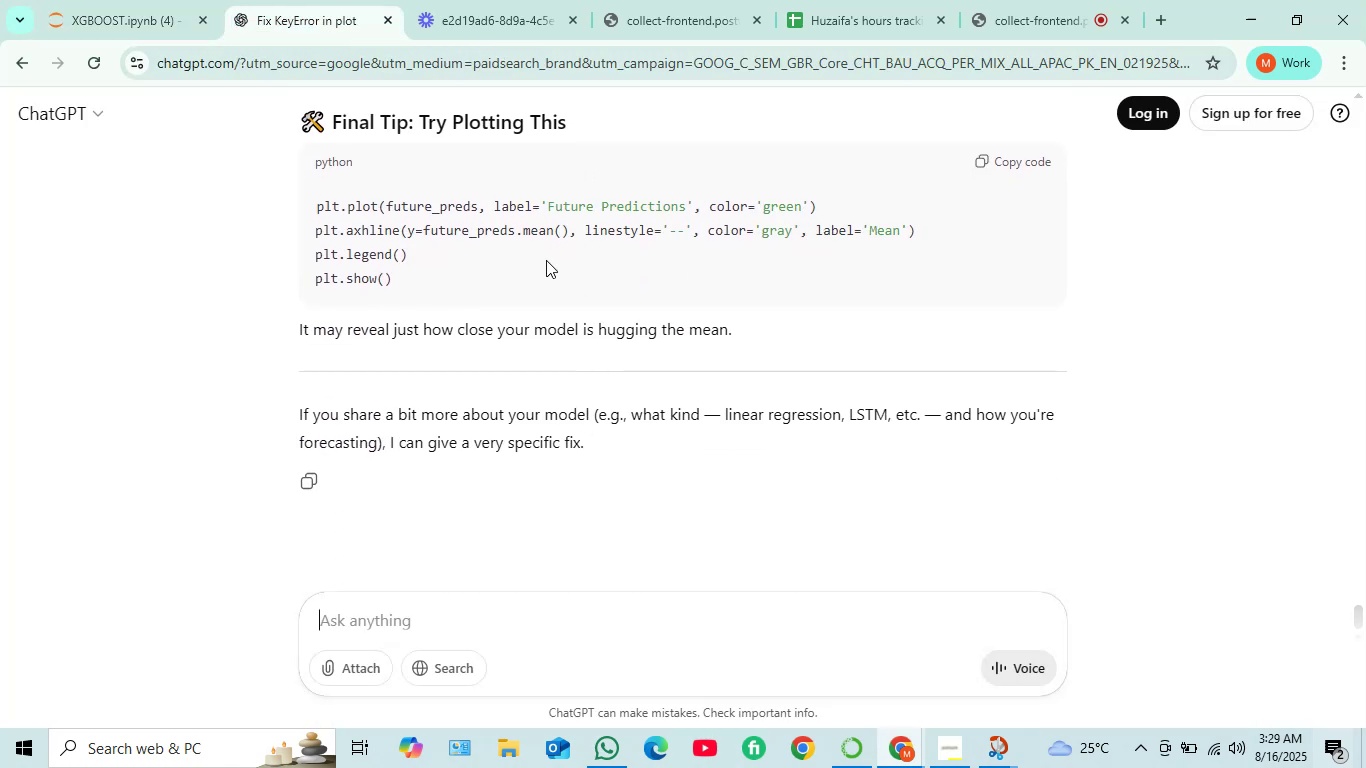 
wait(5.83)
 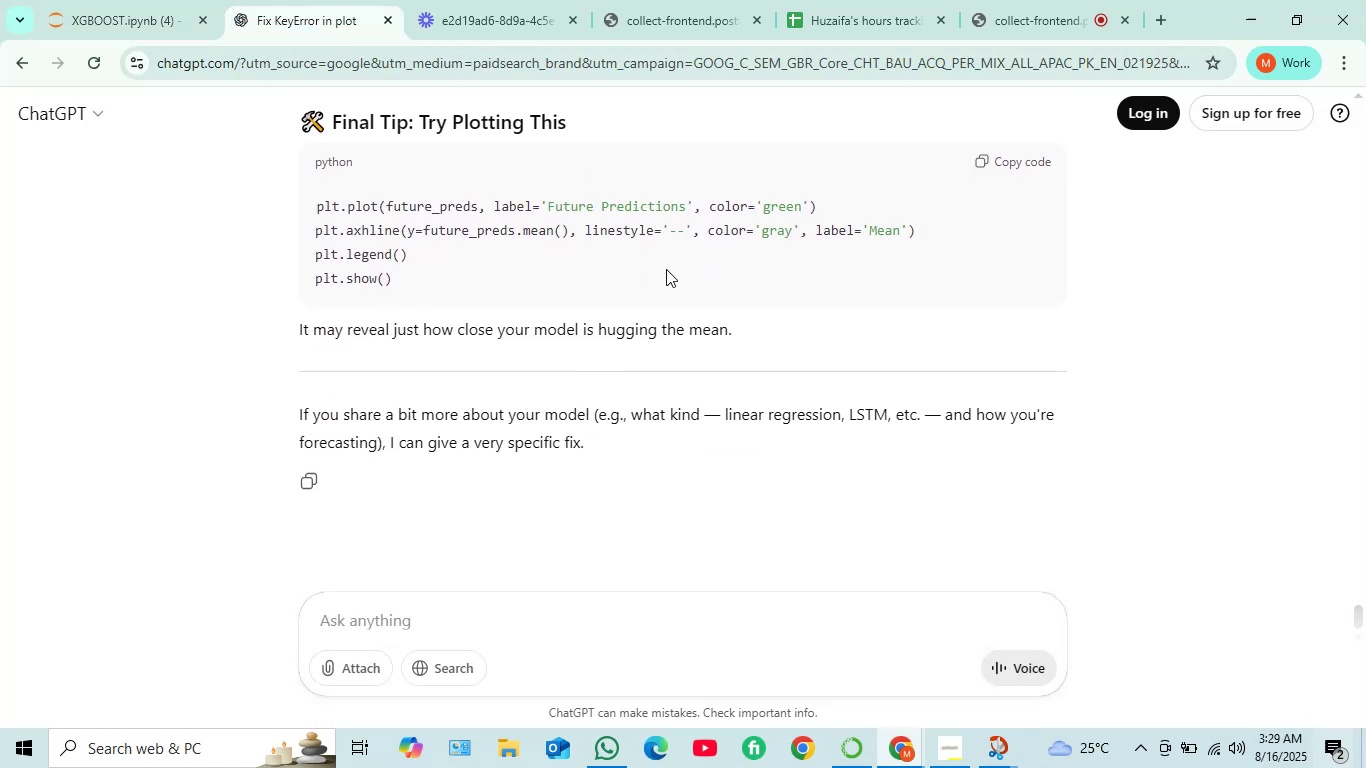 
scroll: coordinate [537, 246], scroll_direction: up, amount: 1.0
 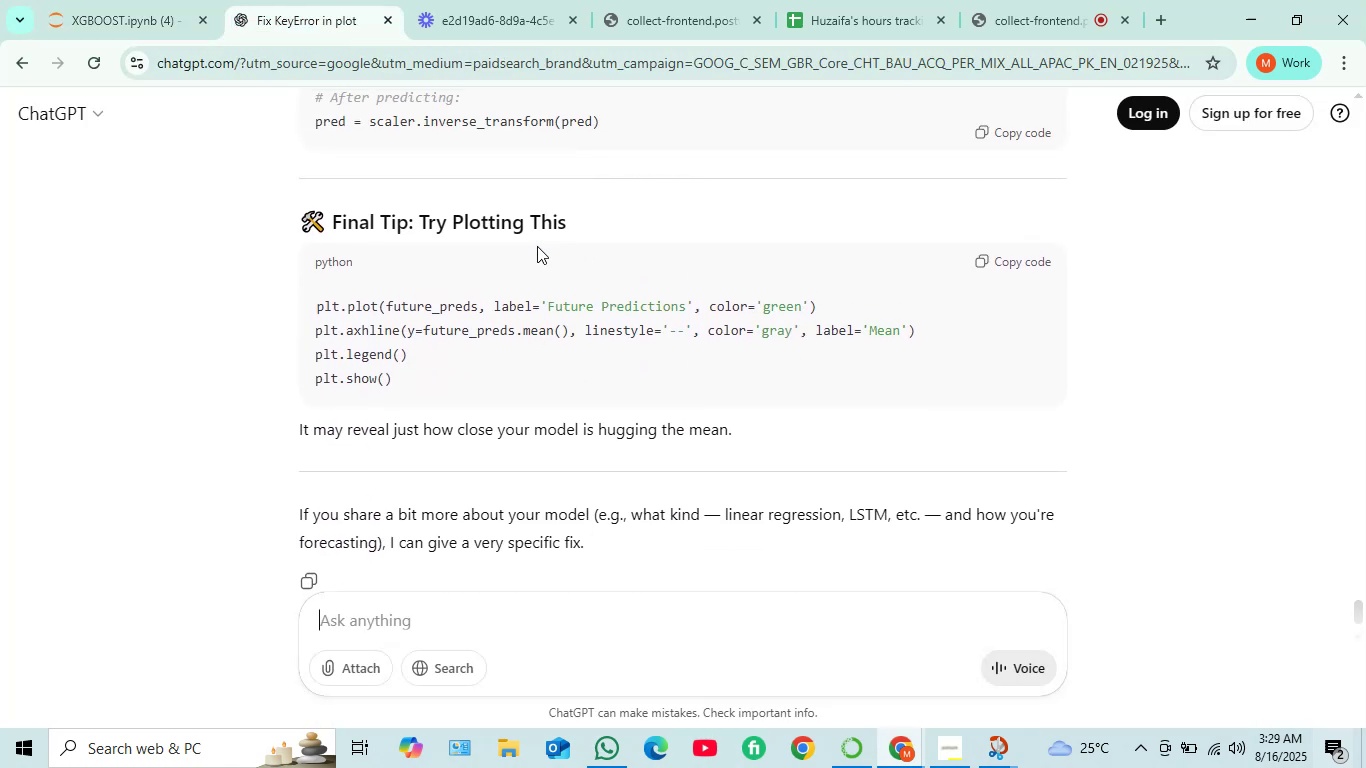 
scroll: coordinate [593, 310], scroll_direction: down, amount: 2.0
 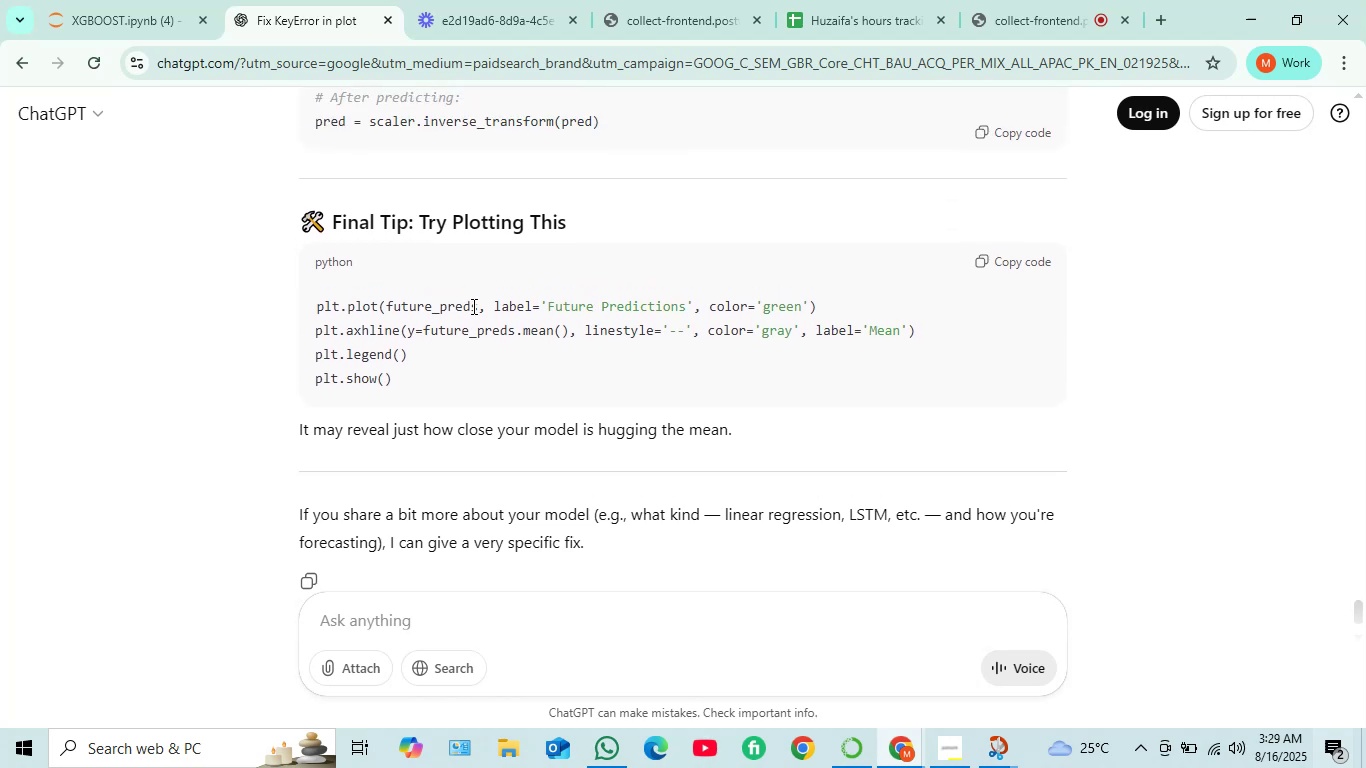 
scroll: coordinate [447, 335], scroll_direction: up, amount: 3.0
 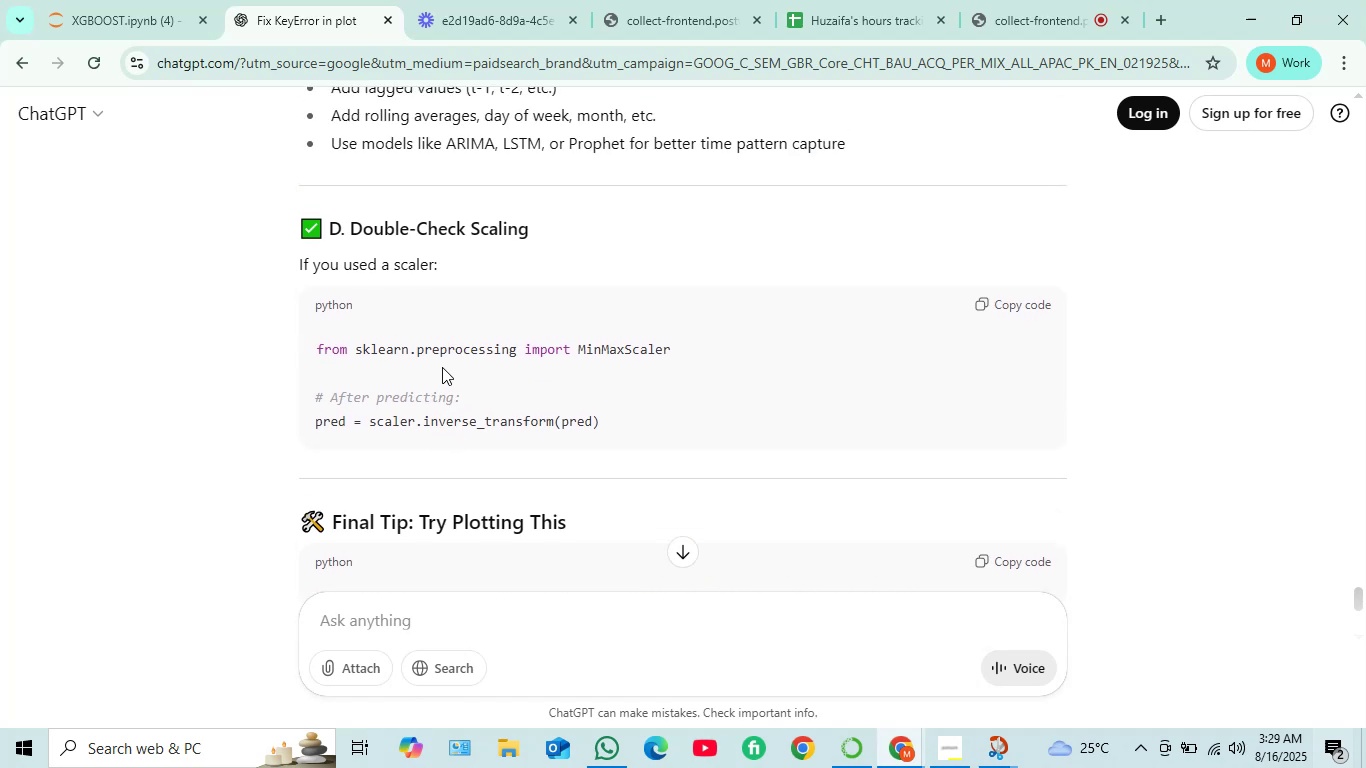 
wait(7.29)
 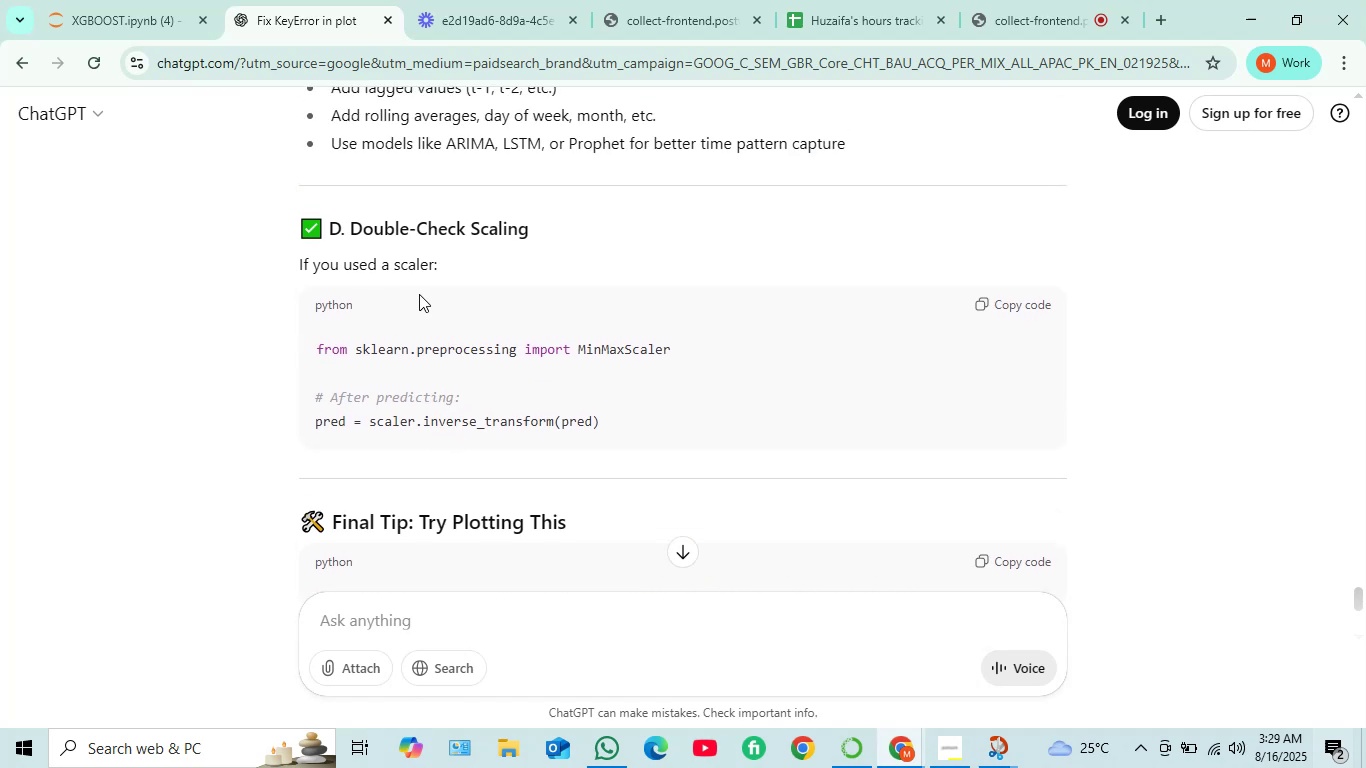 
scroll: coordinate [442, 367], scroll_direction: up, amount: 2.0
 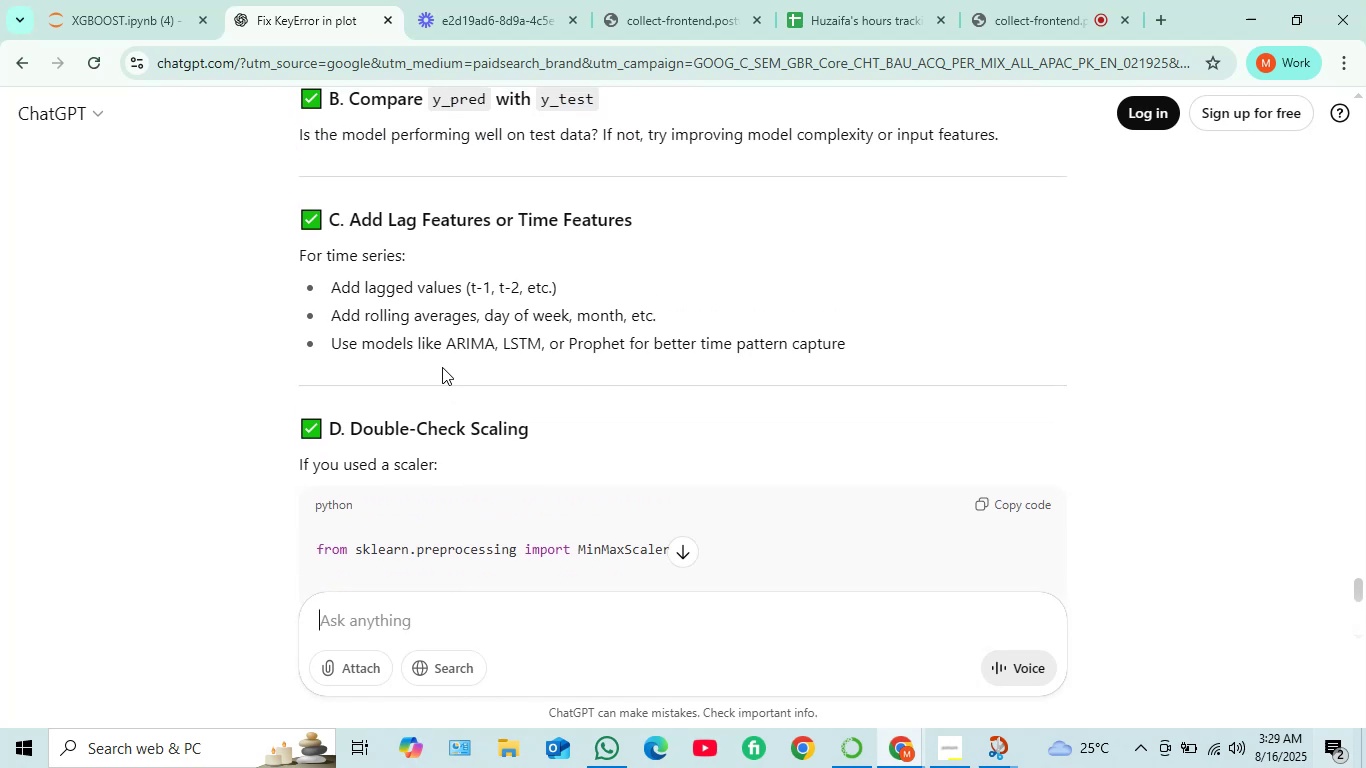 
scroll: coordinate [442, 367], scroll_direction: down, amount: 2.0
 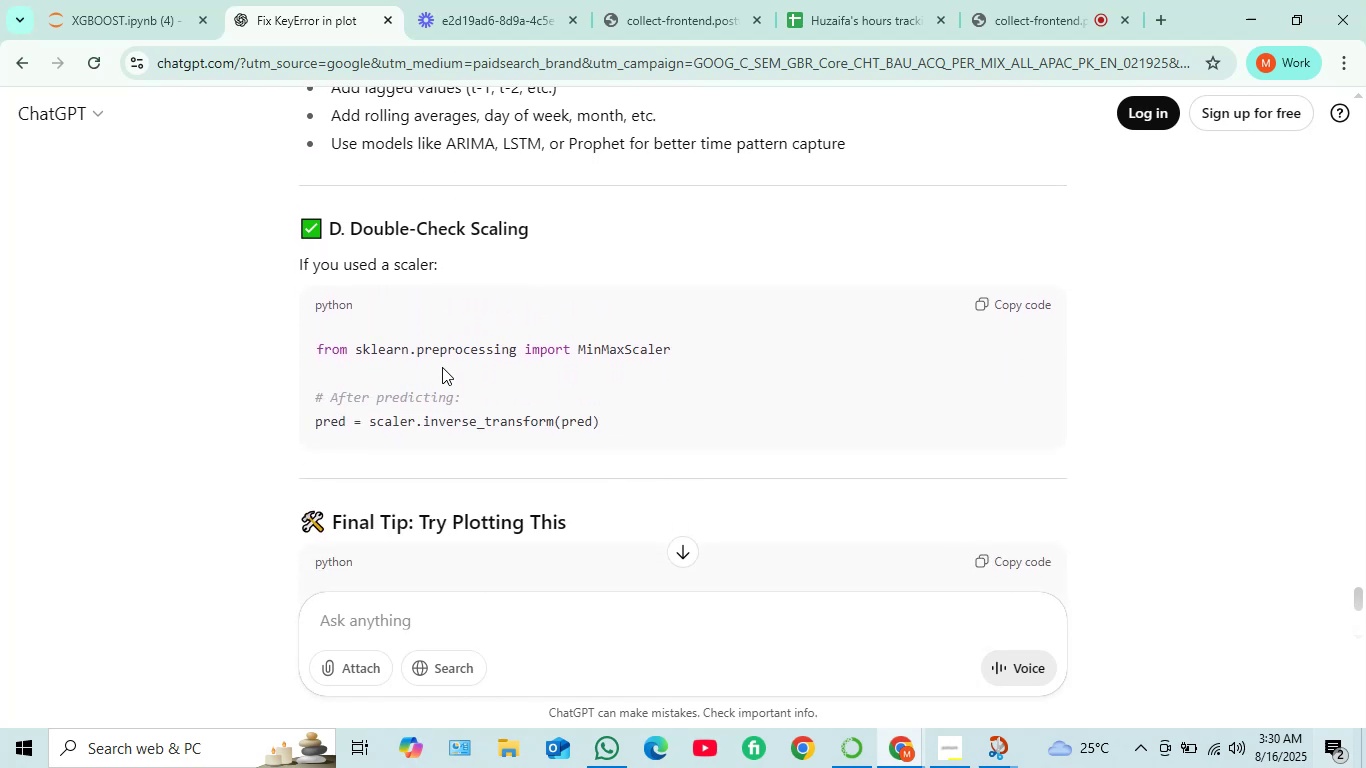 
wait(6.71)
 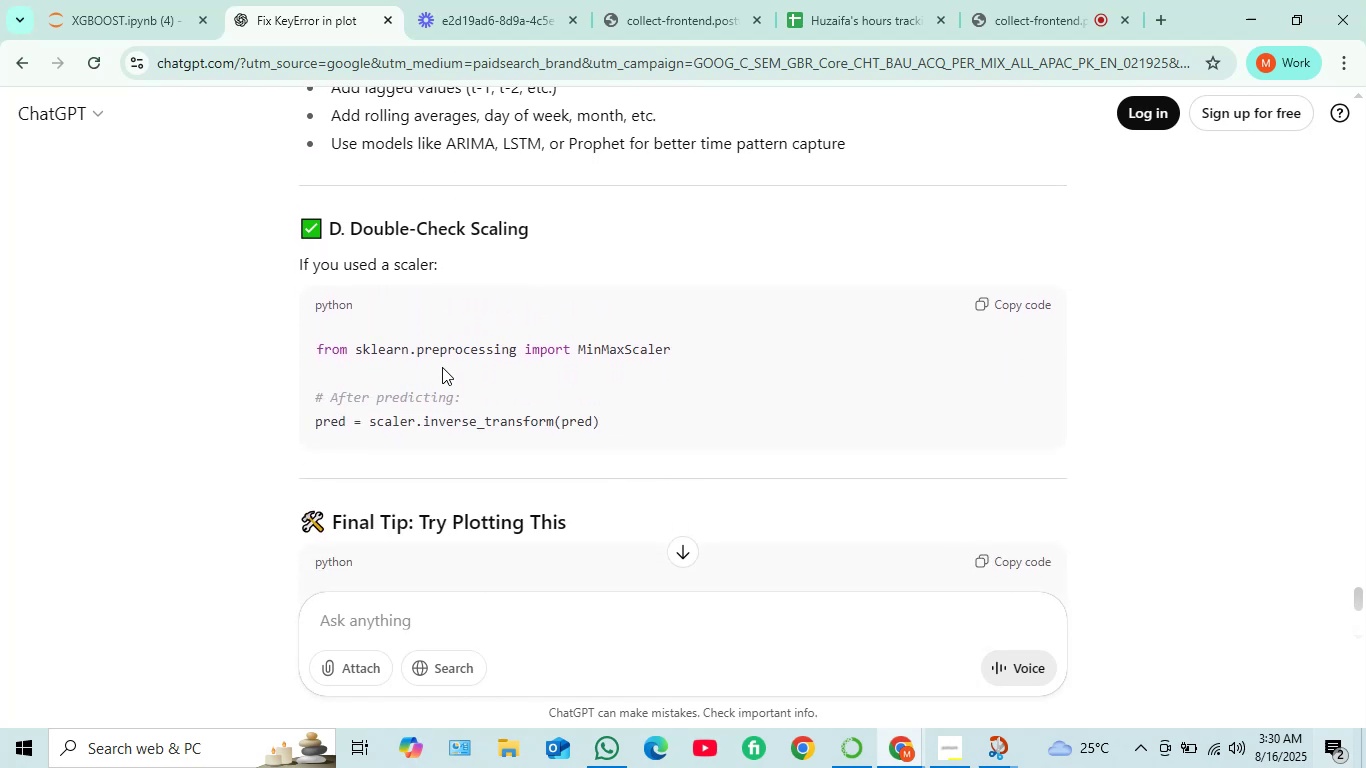 
scroll: coordinate [419, 373], scroll_direction: down, amount: 4.0
 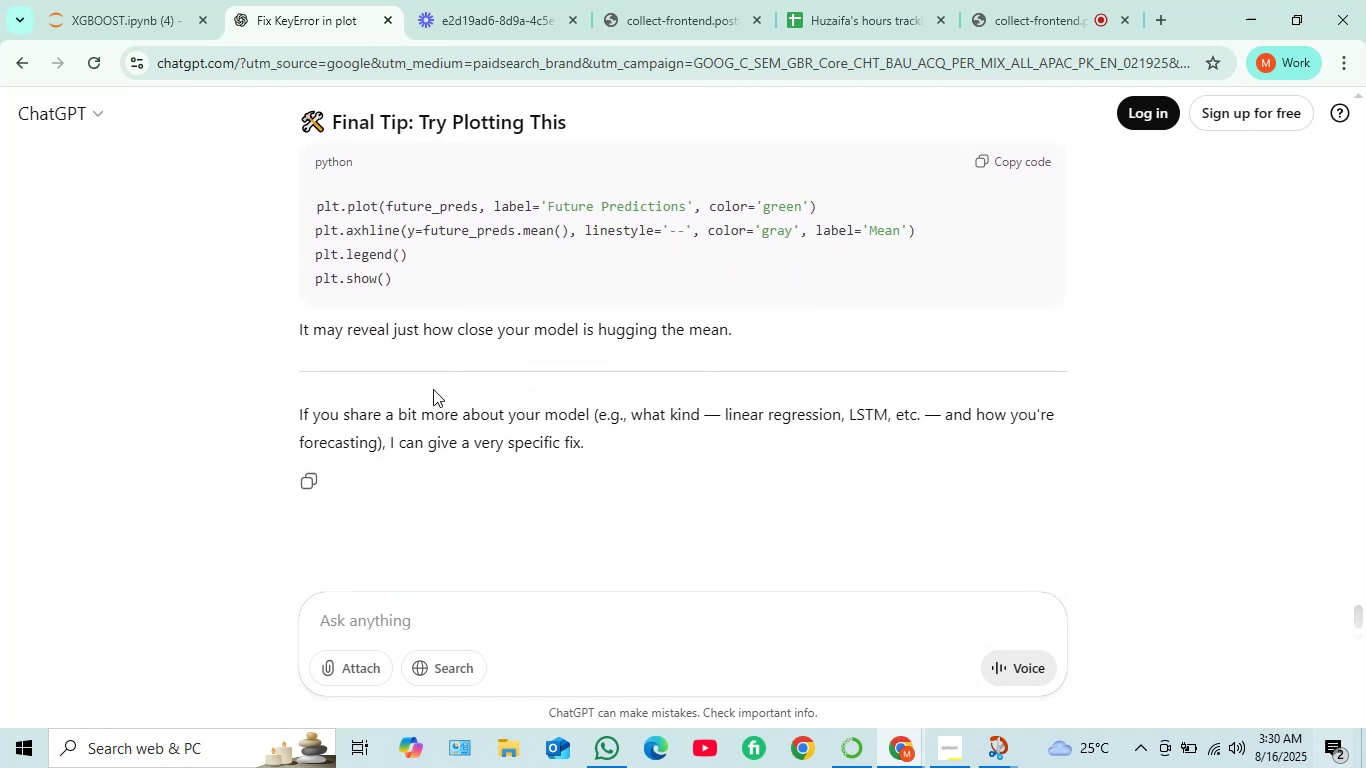 
wait(11.12)
 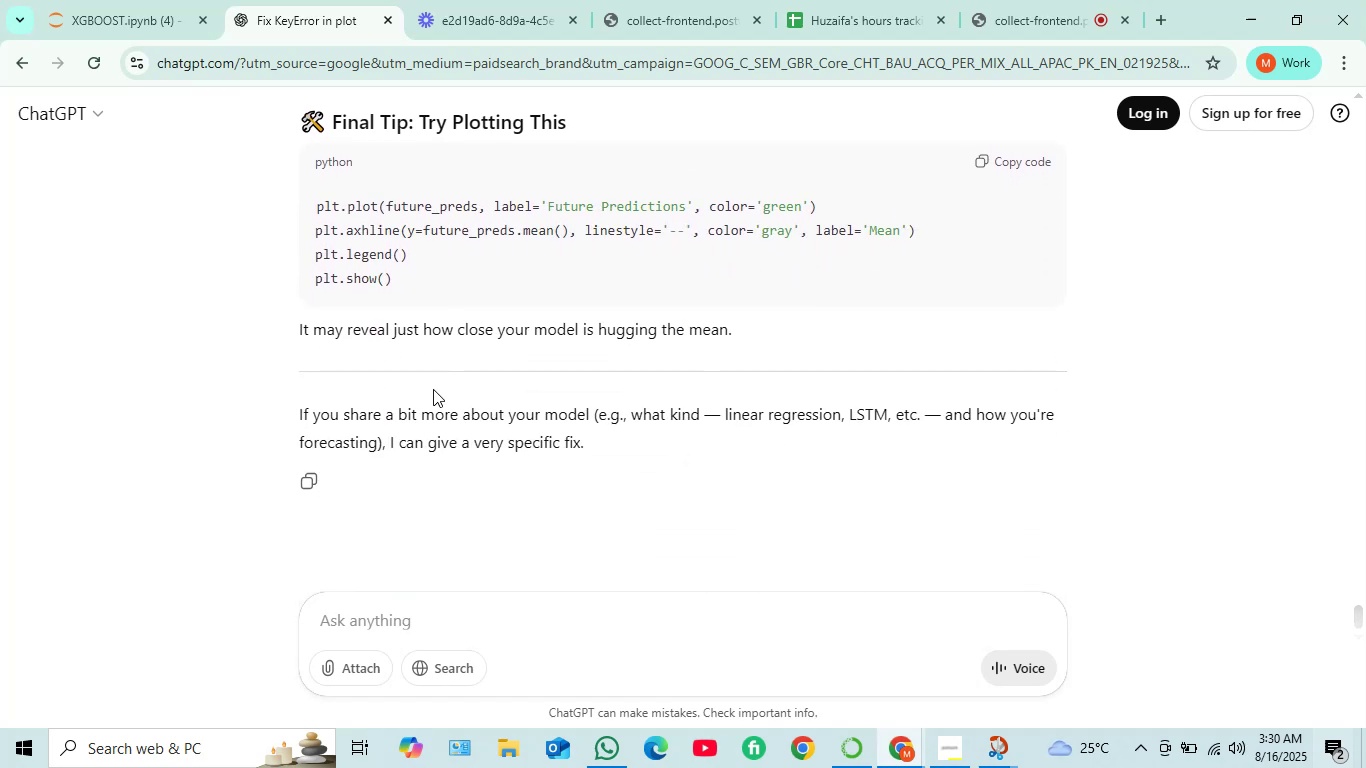 
left_click([134, 24])
 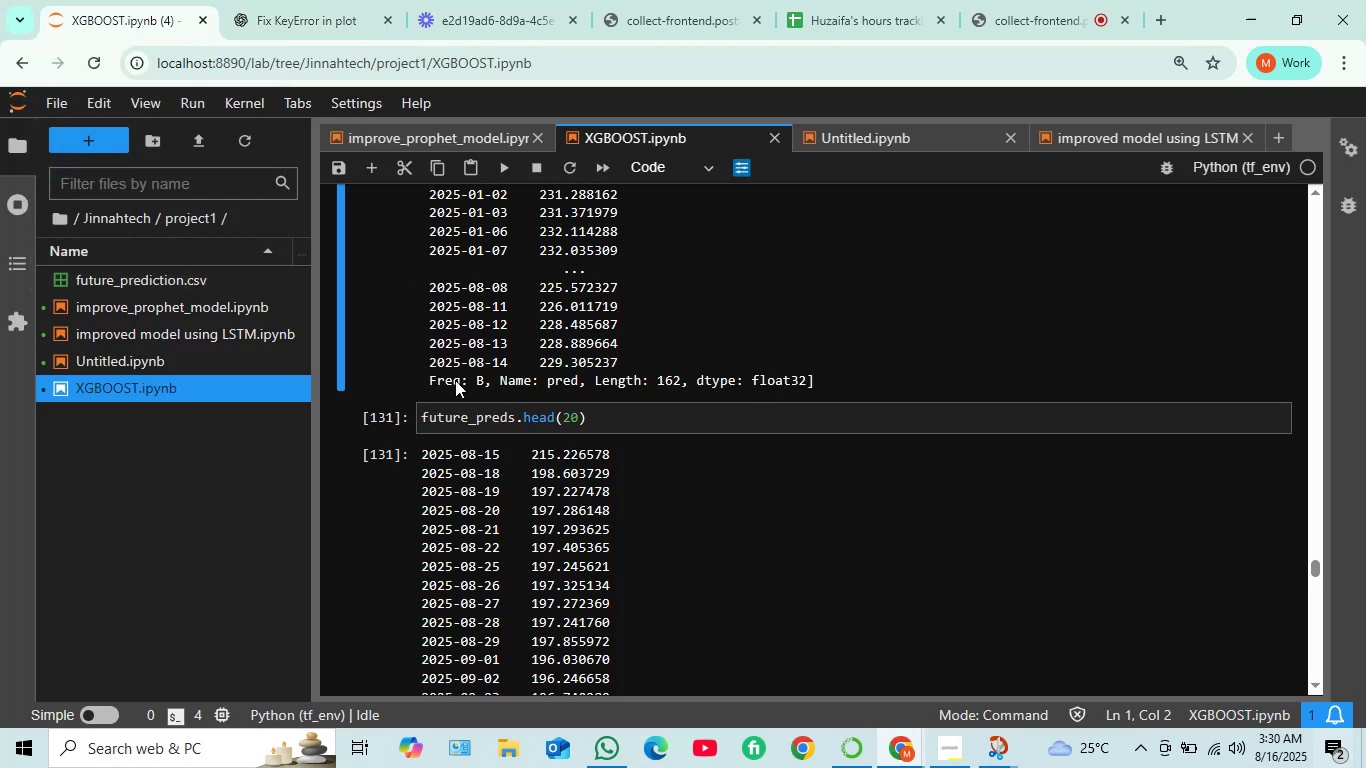 
scroll: coordinate [455, 380], scroll_direction: down, amount: 1.0
 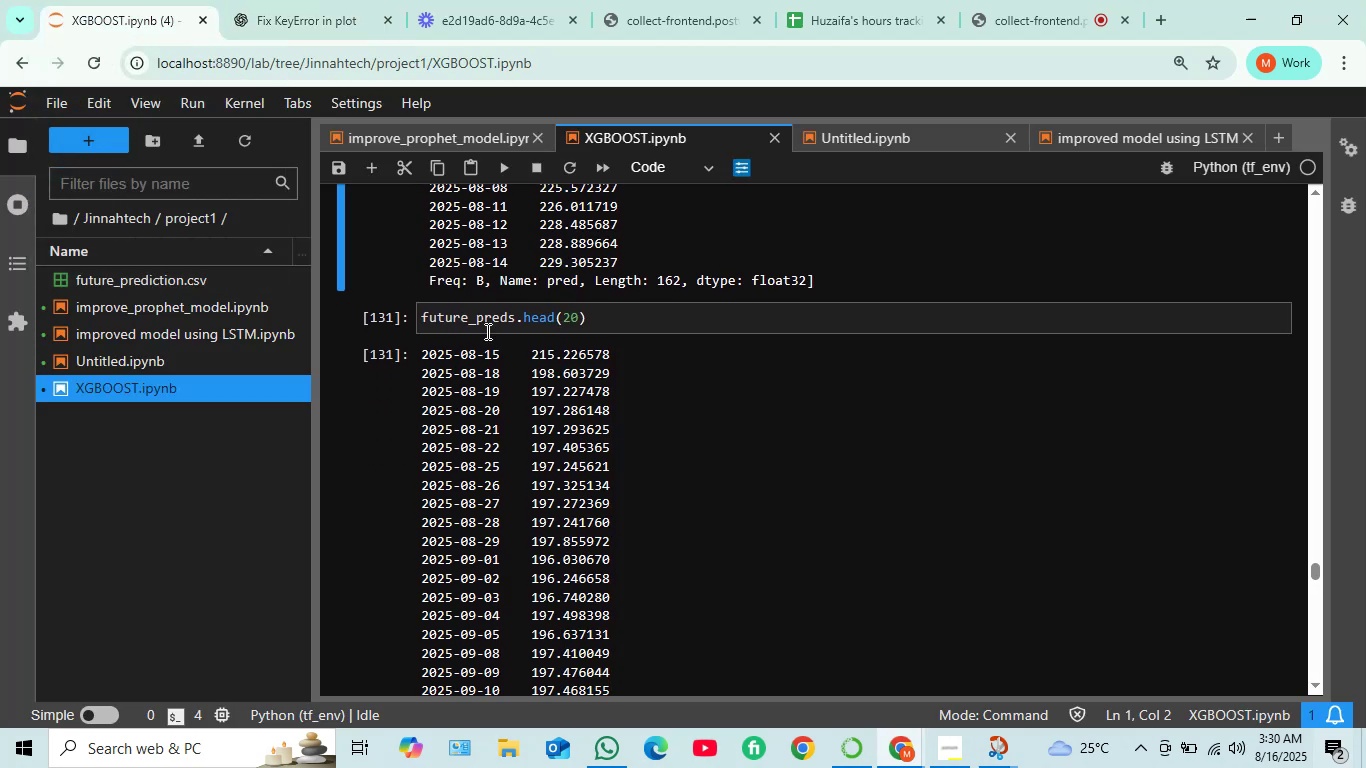 
scroll: coordinate [498, 305], scroll_direction: up, amount: 9.0
 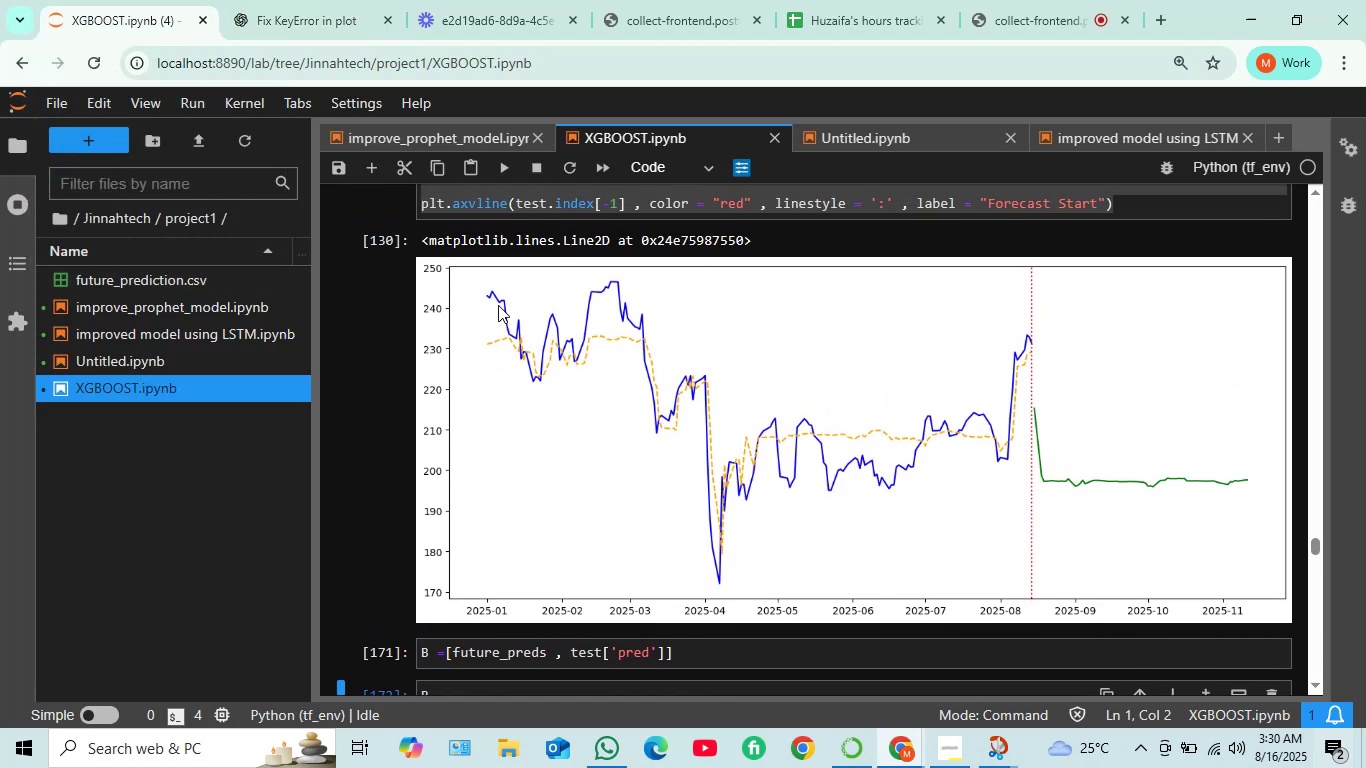 
scroll: coordinate [498, 305], scroll_direction: down, amount: 1.0
 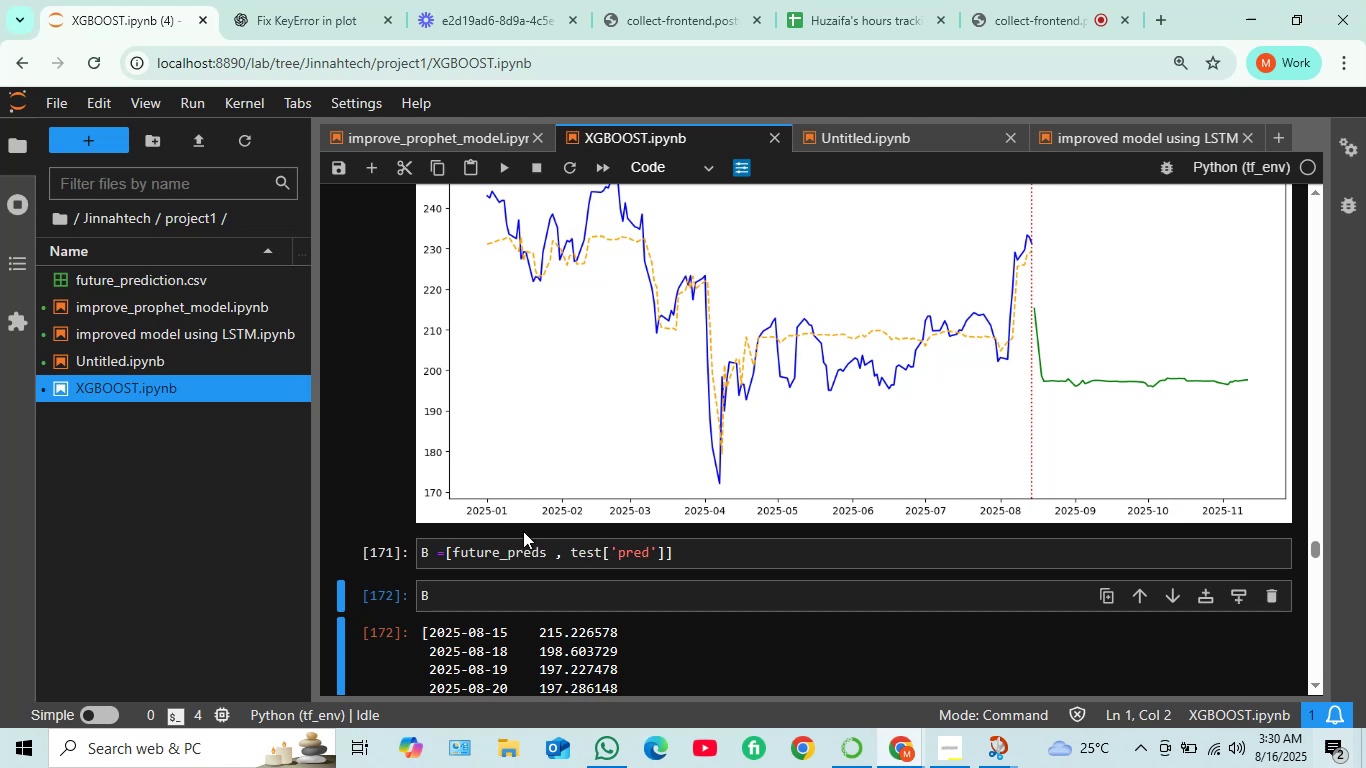 
wait(5.27)
 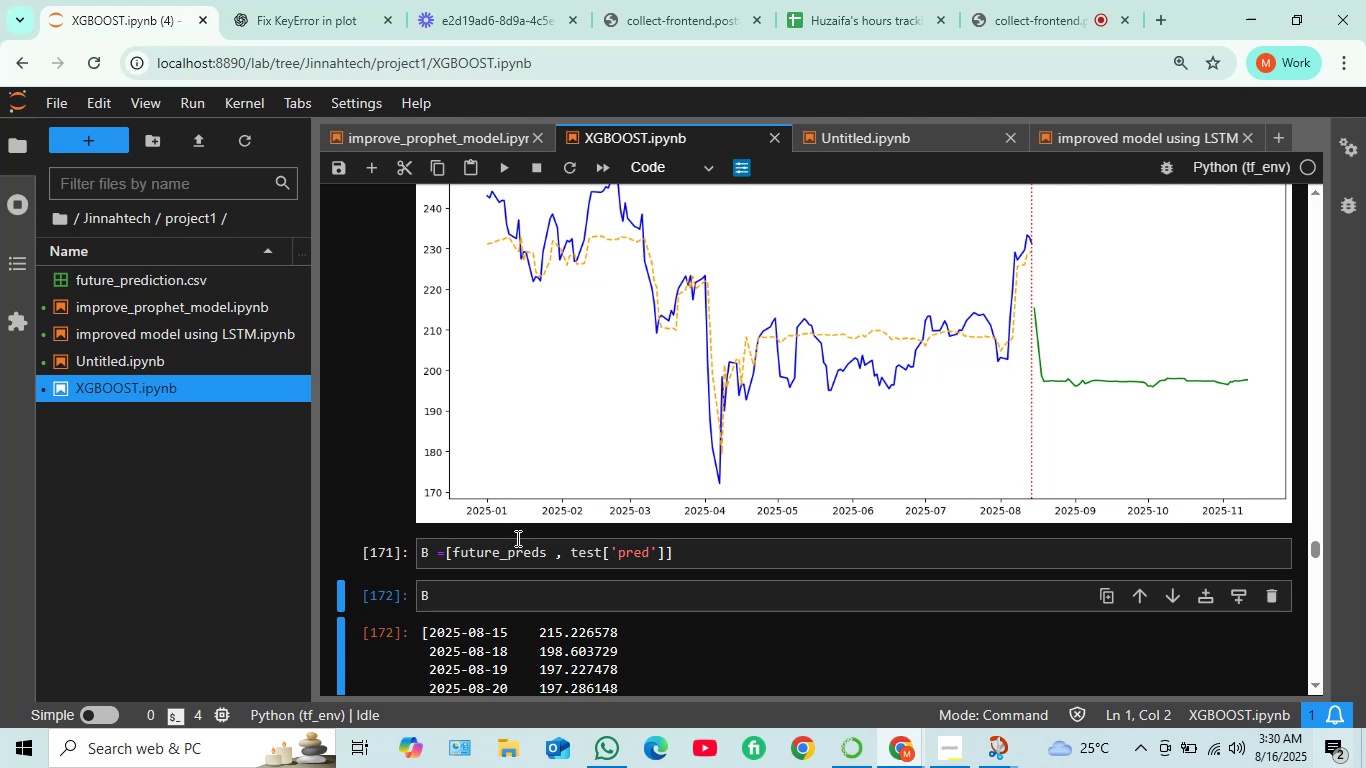 
scroll: coordinate [553, 576], scroll_direction: down, amount: 3.0
 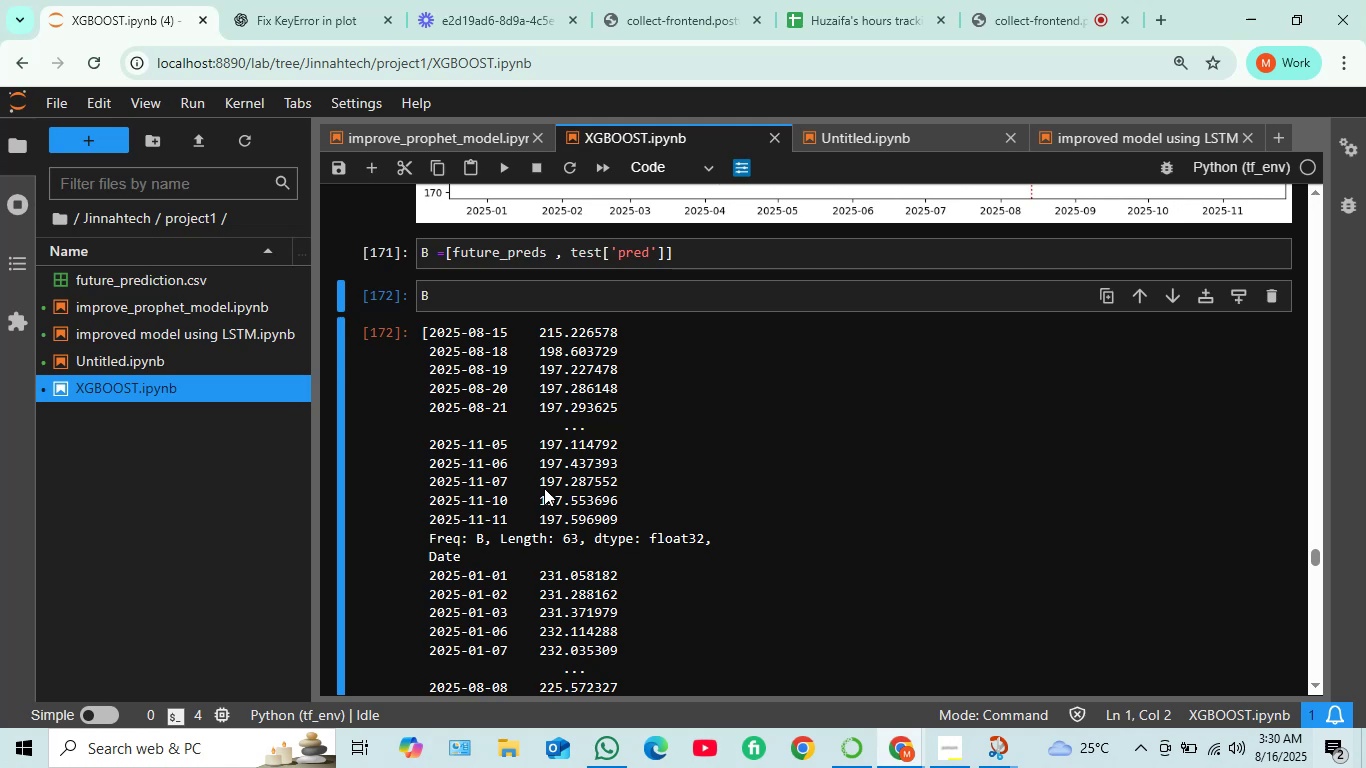 